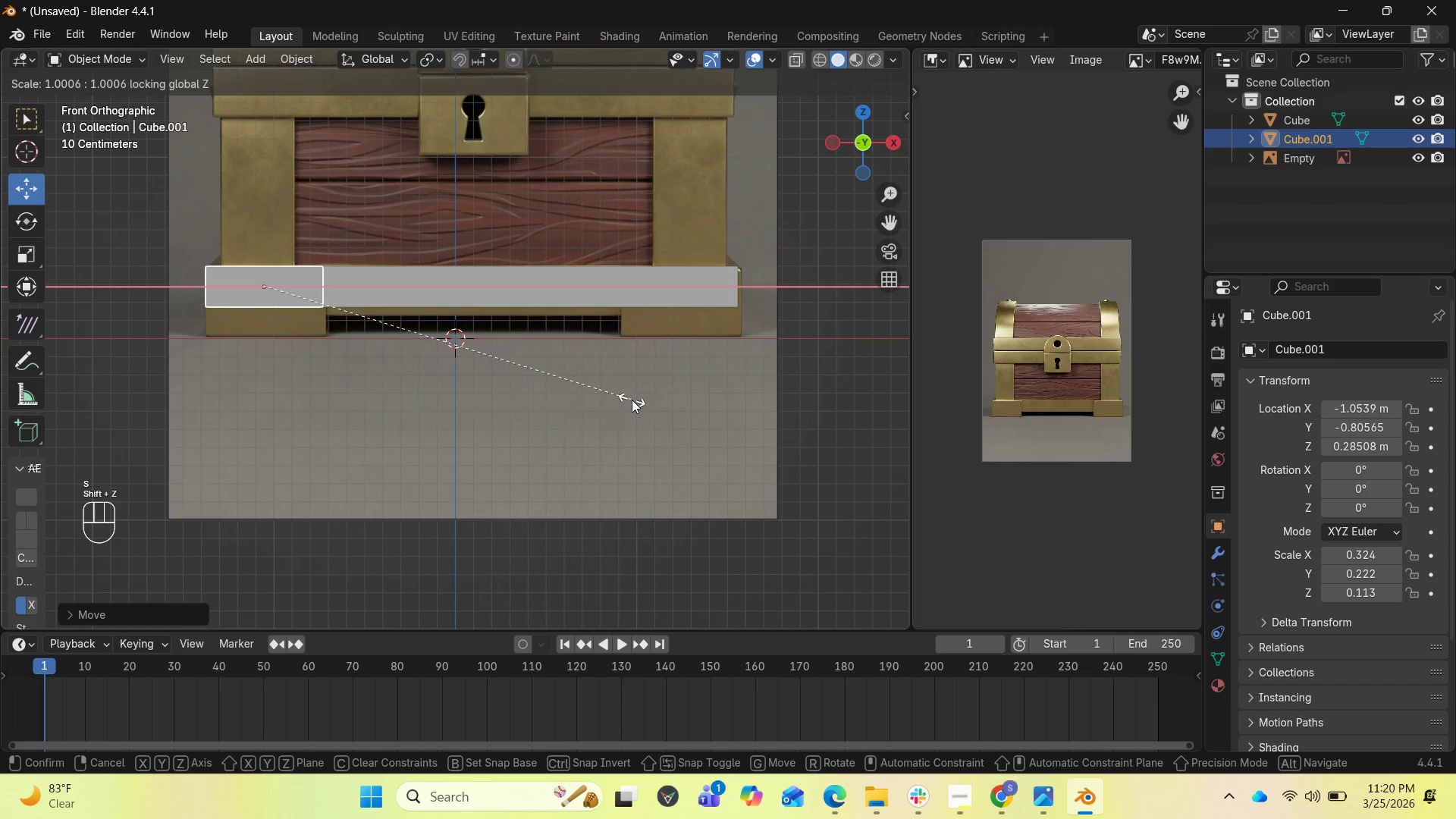 
left_click([638, 404])
 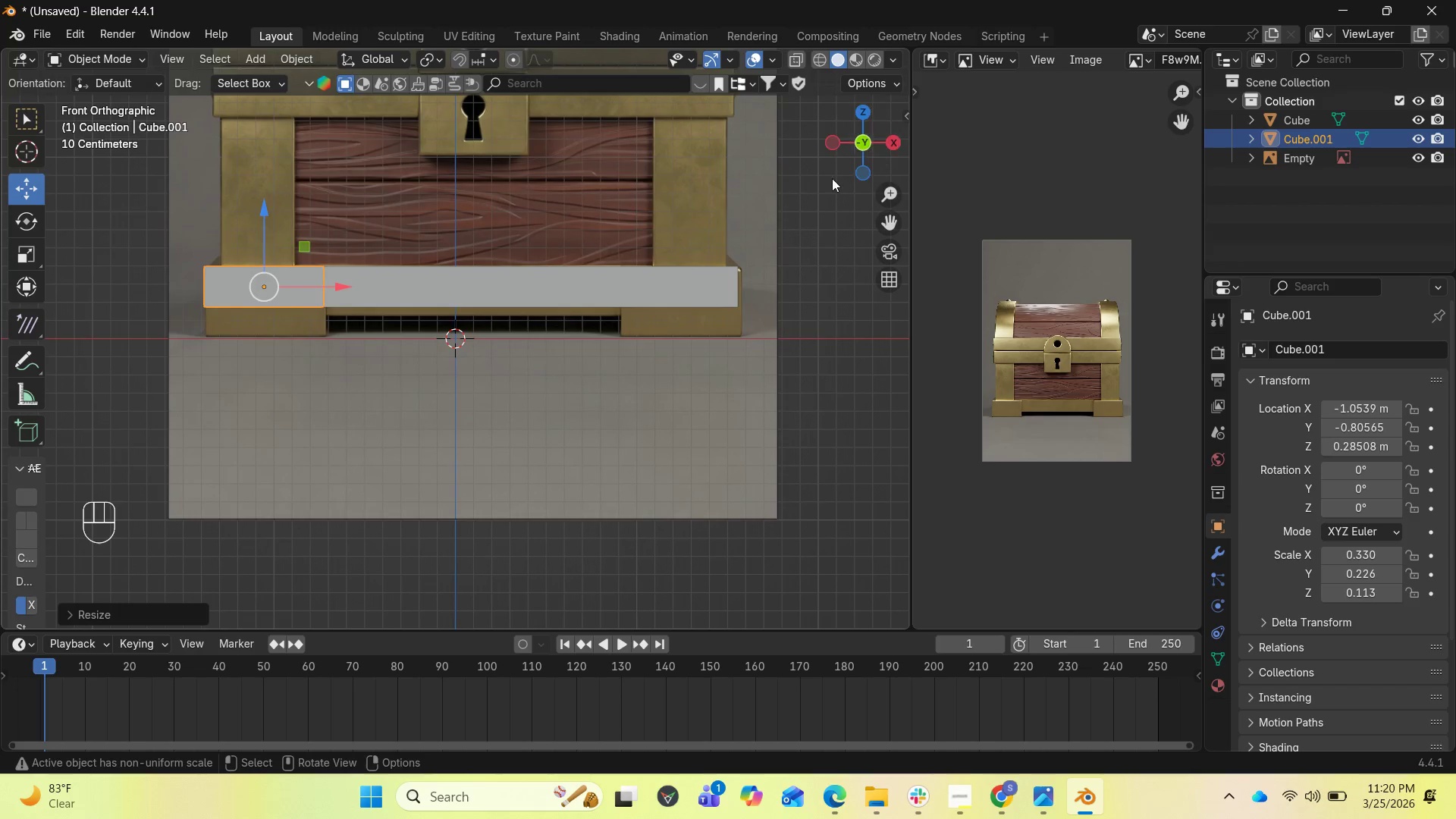 
key(Control+Z)
 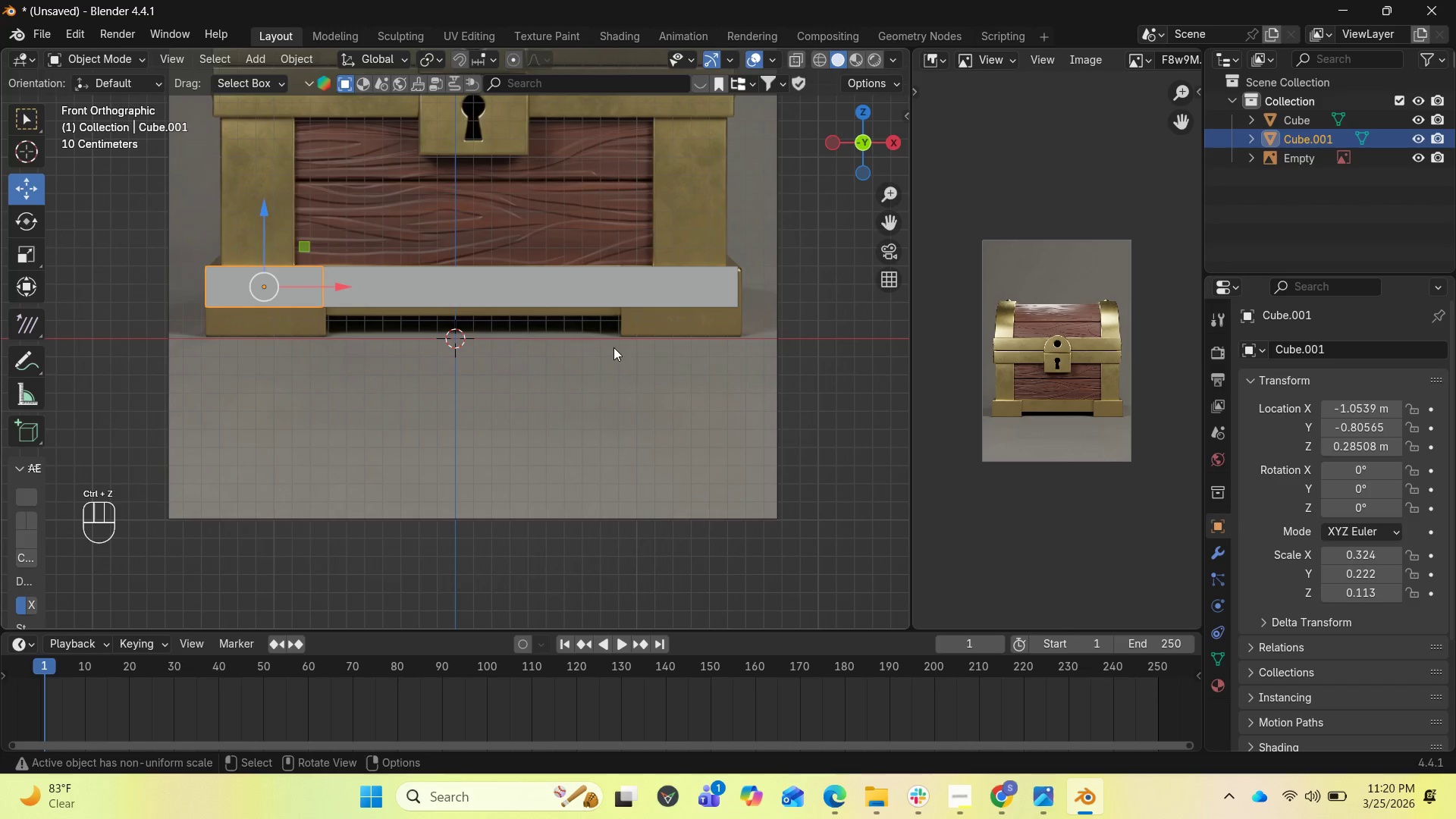 
type(sZ)
 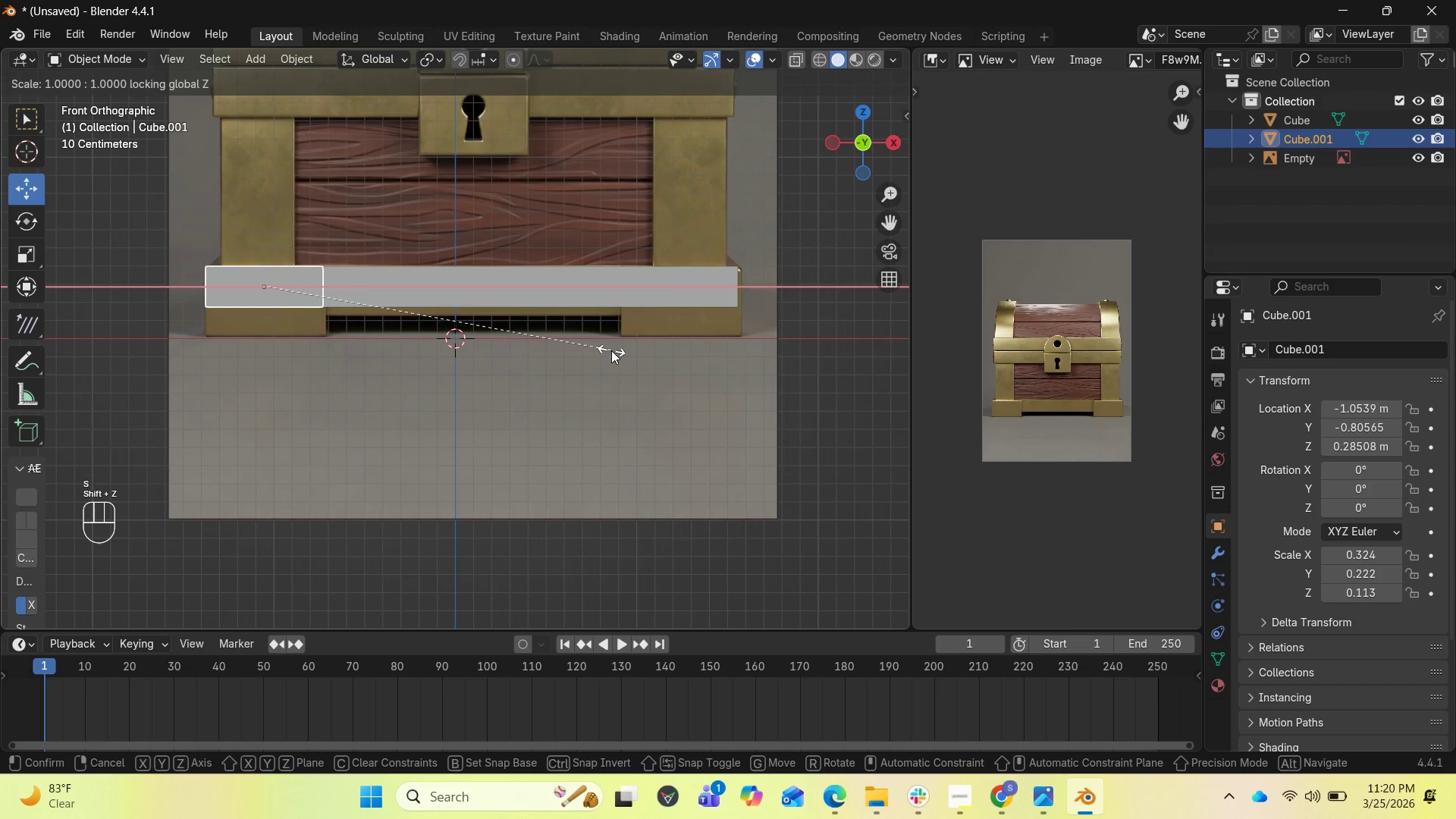 
left_click([617, 354])
 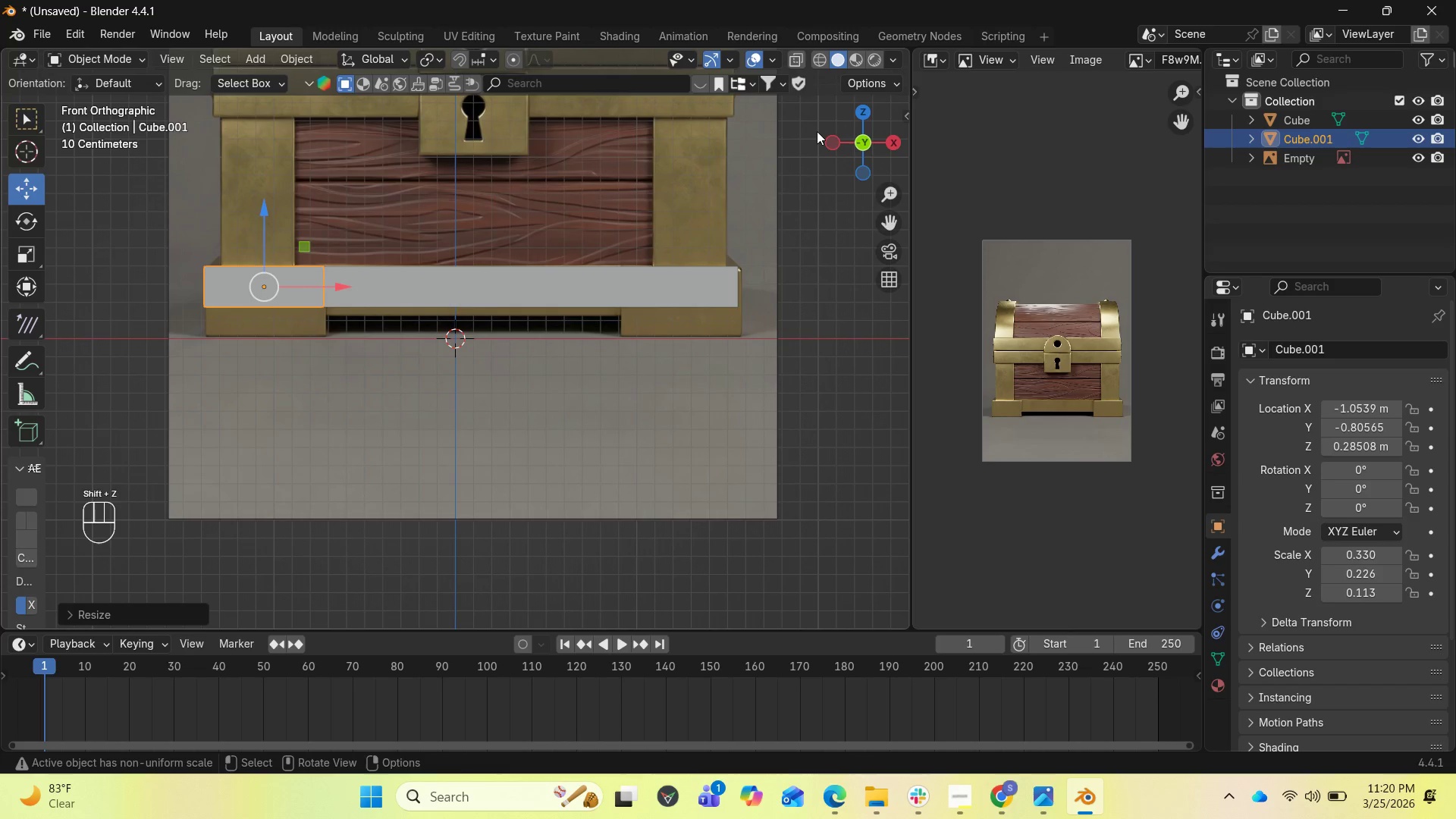 
left_click_drag(start_coordinate=[842, 140], to_coordinate=[817, 240])
 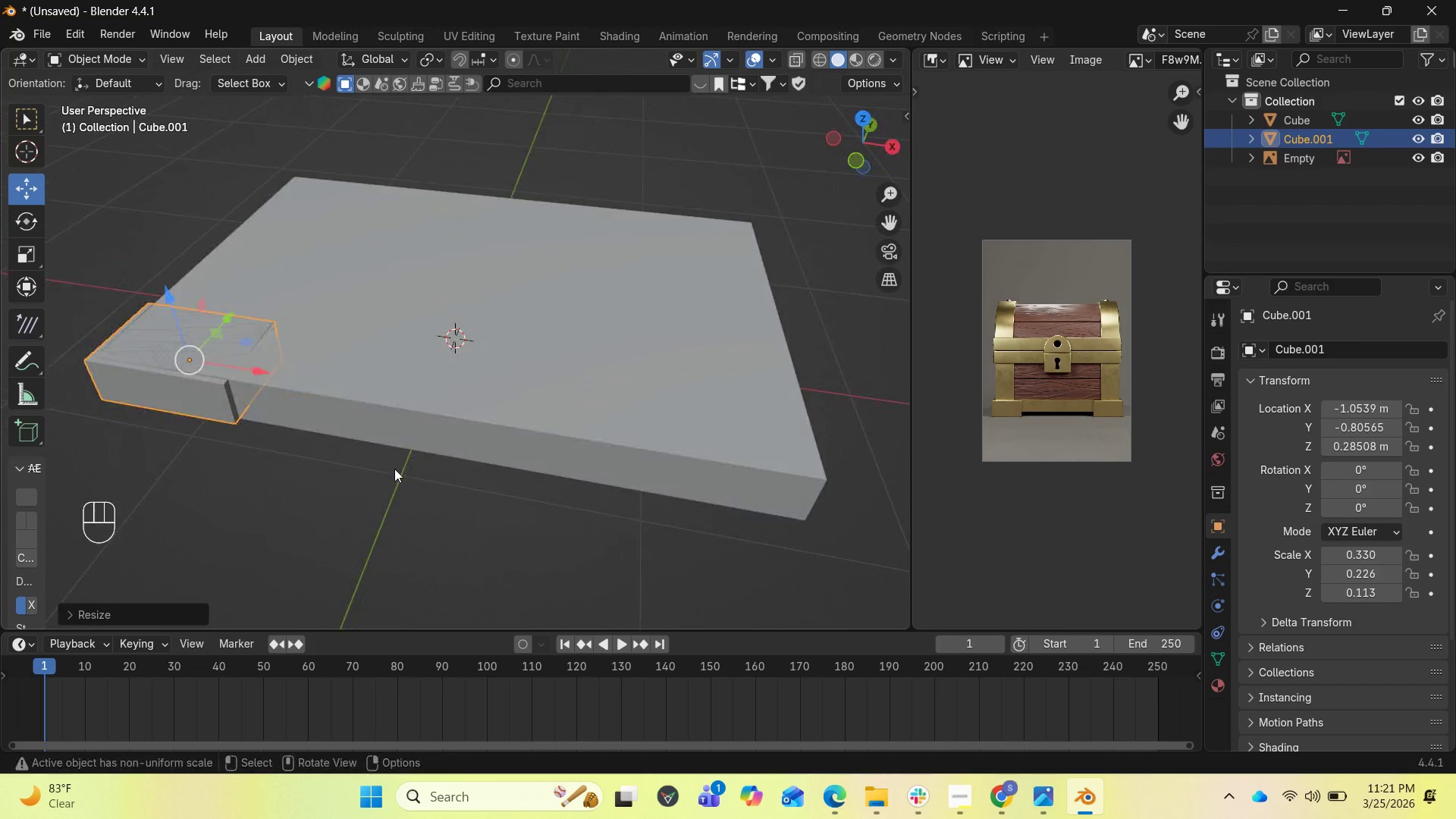 
key(Shift+D)
 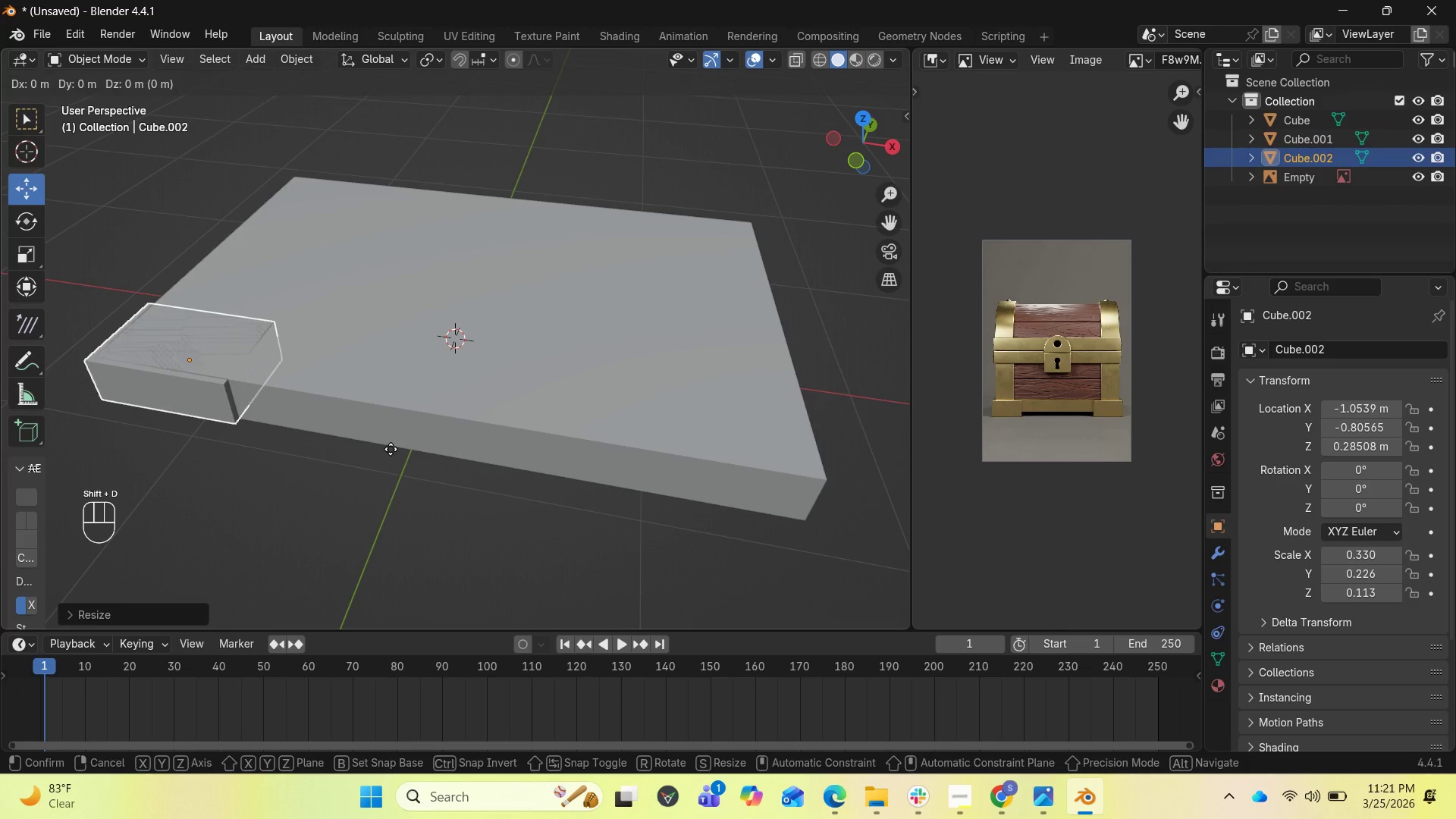 
right_click([389, 448])
 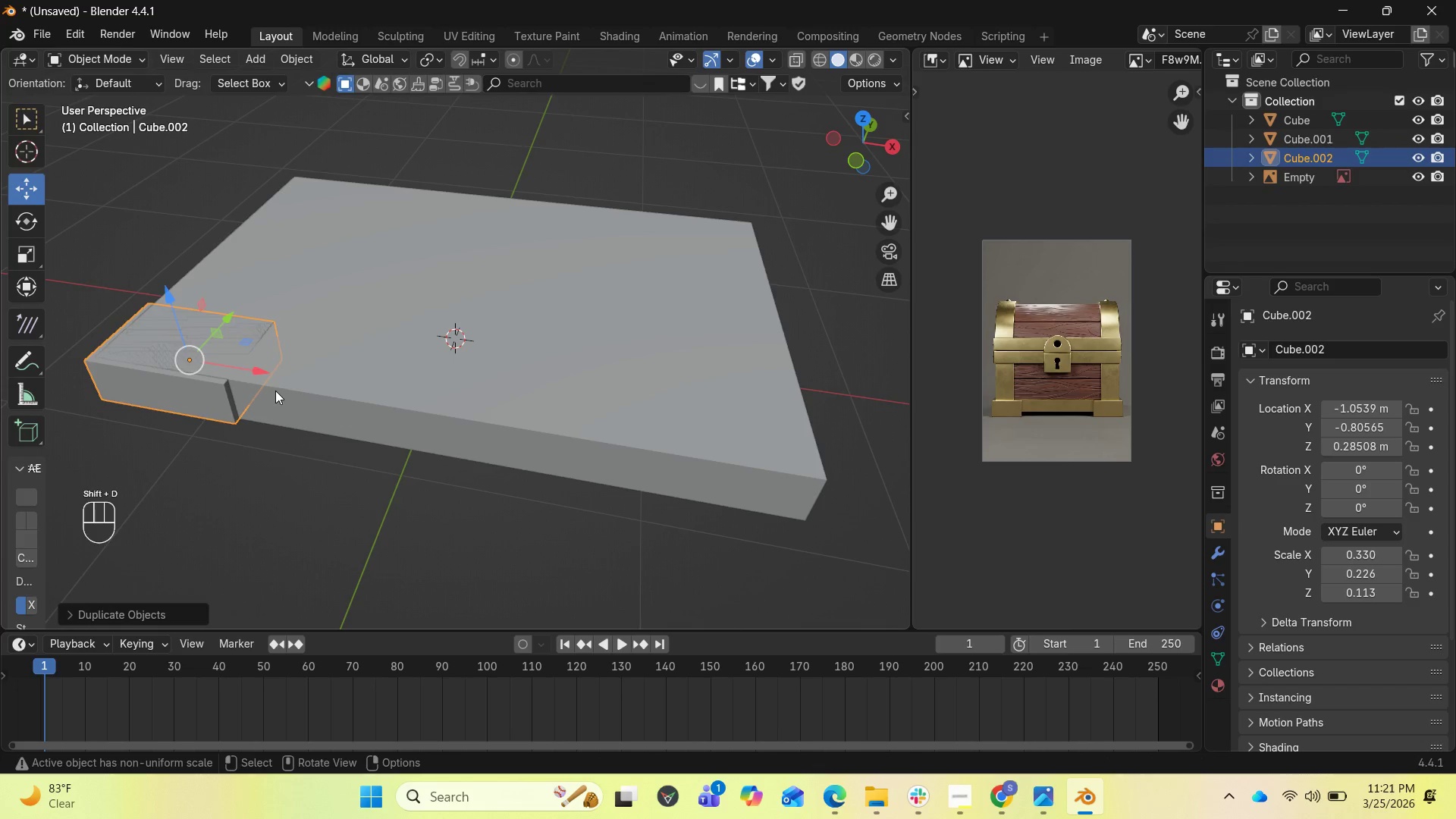 
key(Control+Z)
 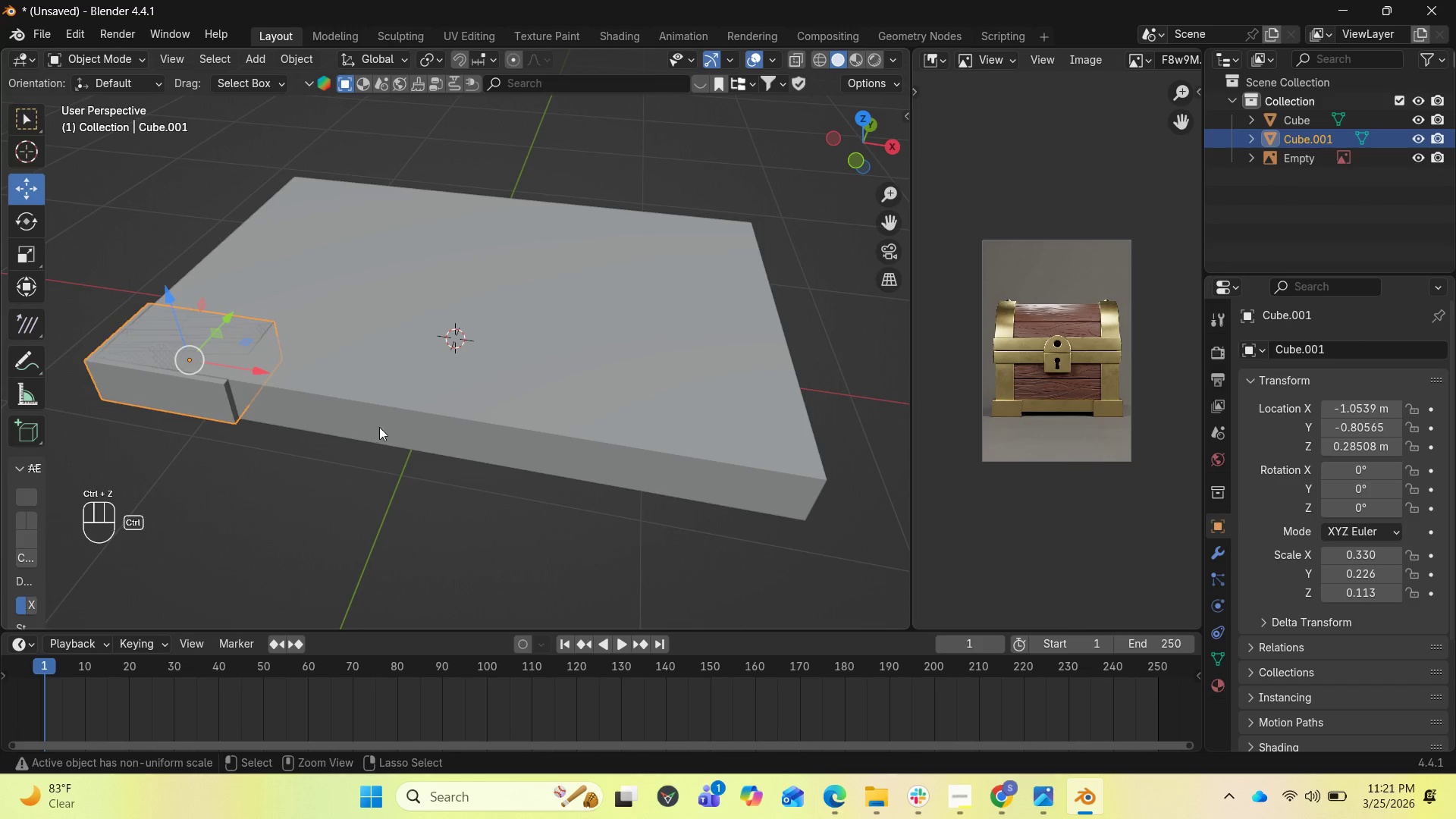 
key(Control+Z)
 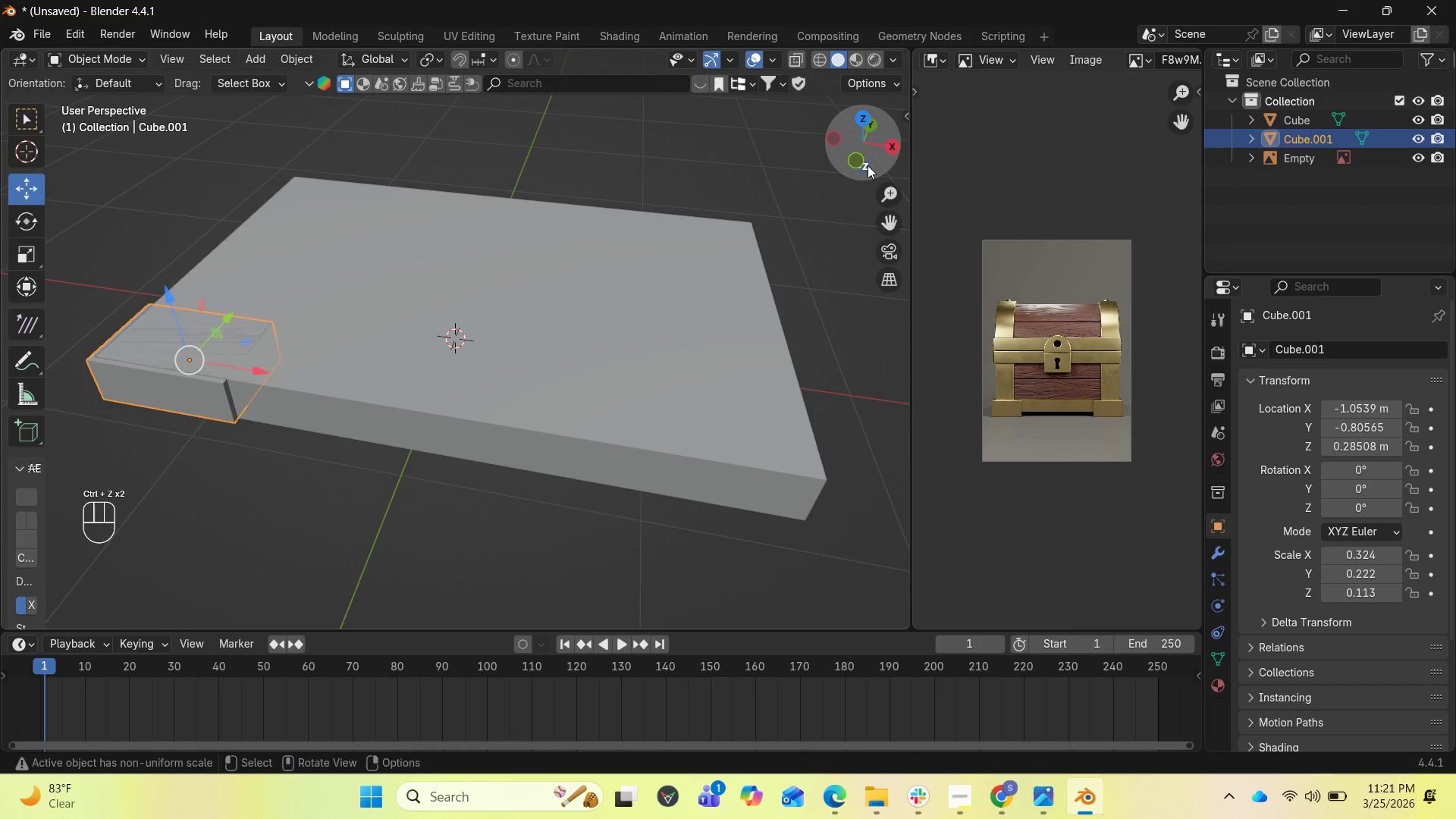 
left_click_drag(start_coordinate=[868, 164], to_coordinate=[17, 77])
 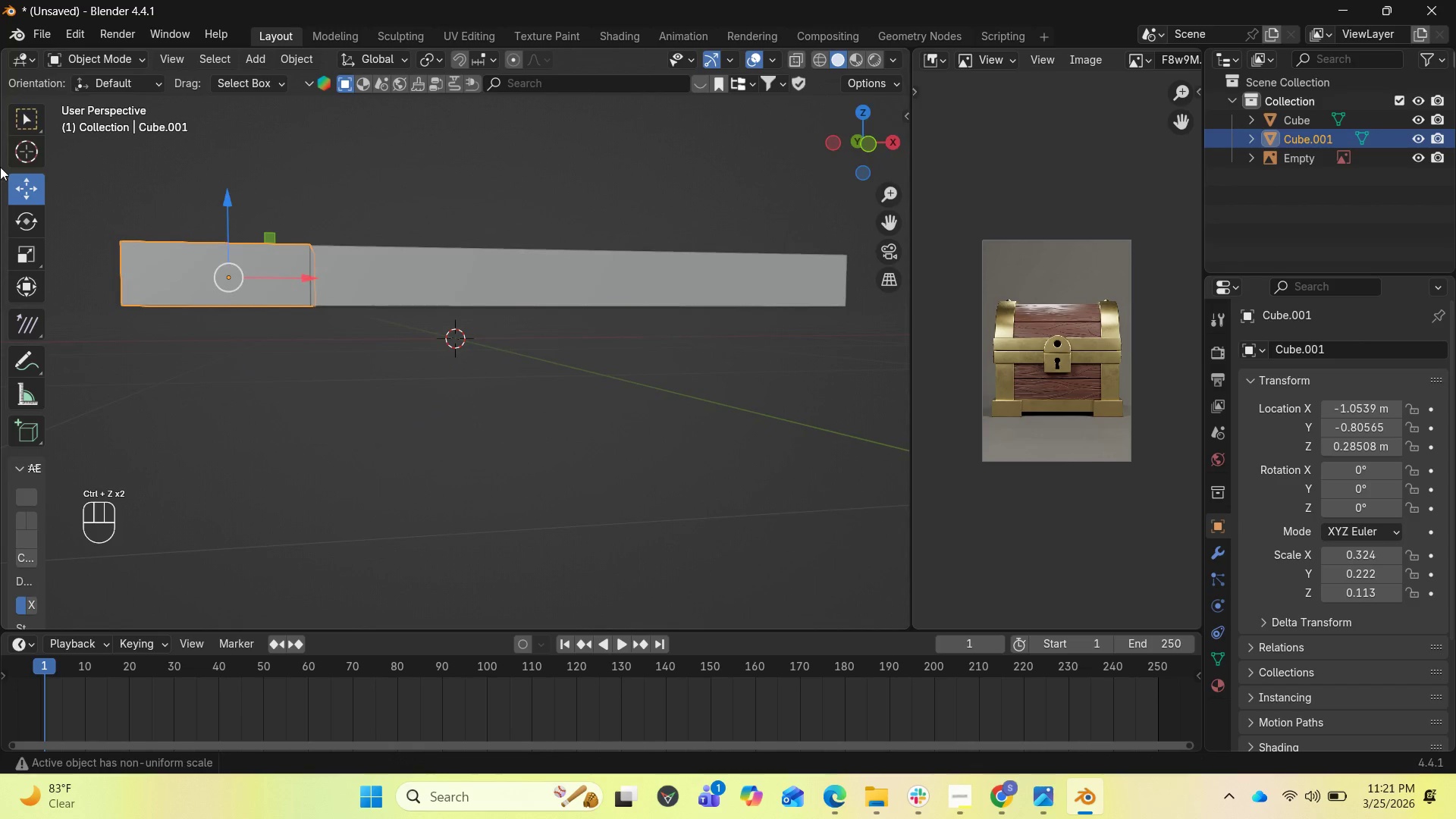 
key(End)
 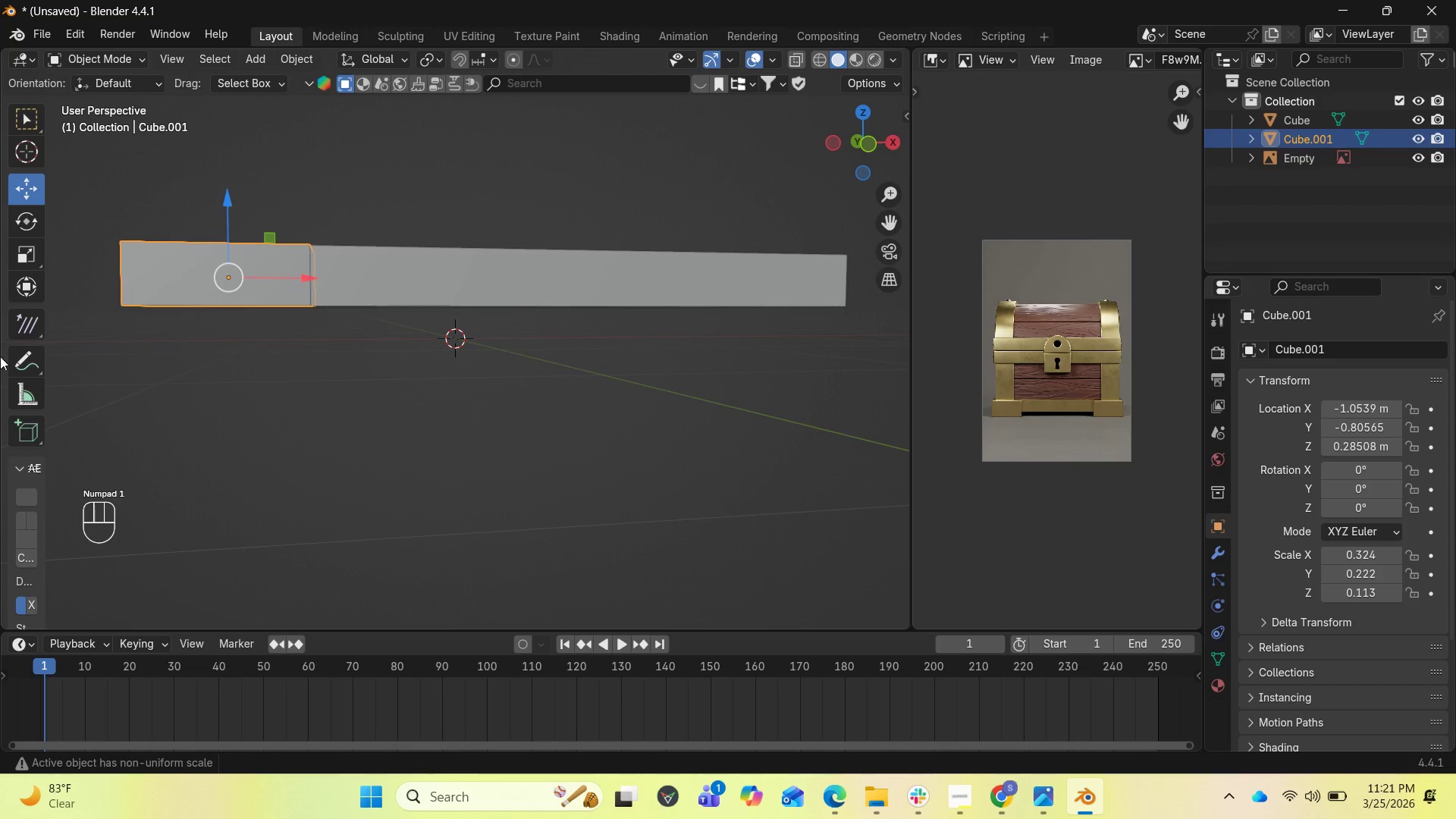 
key(End)
 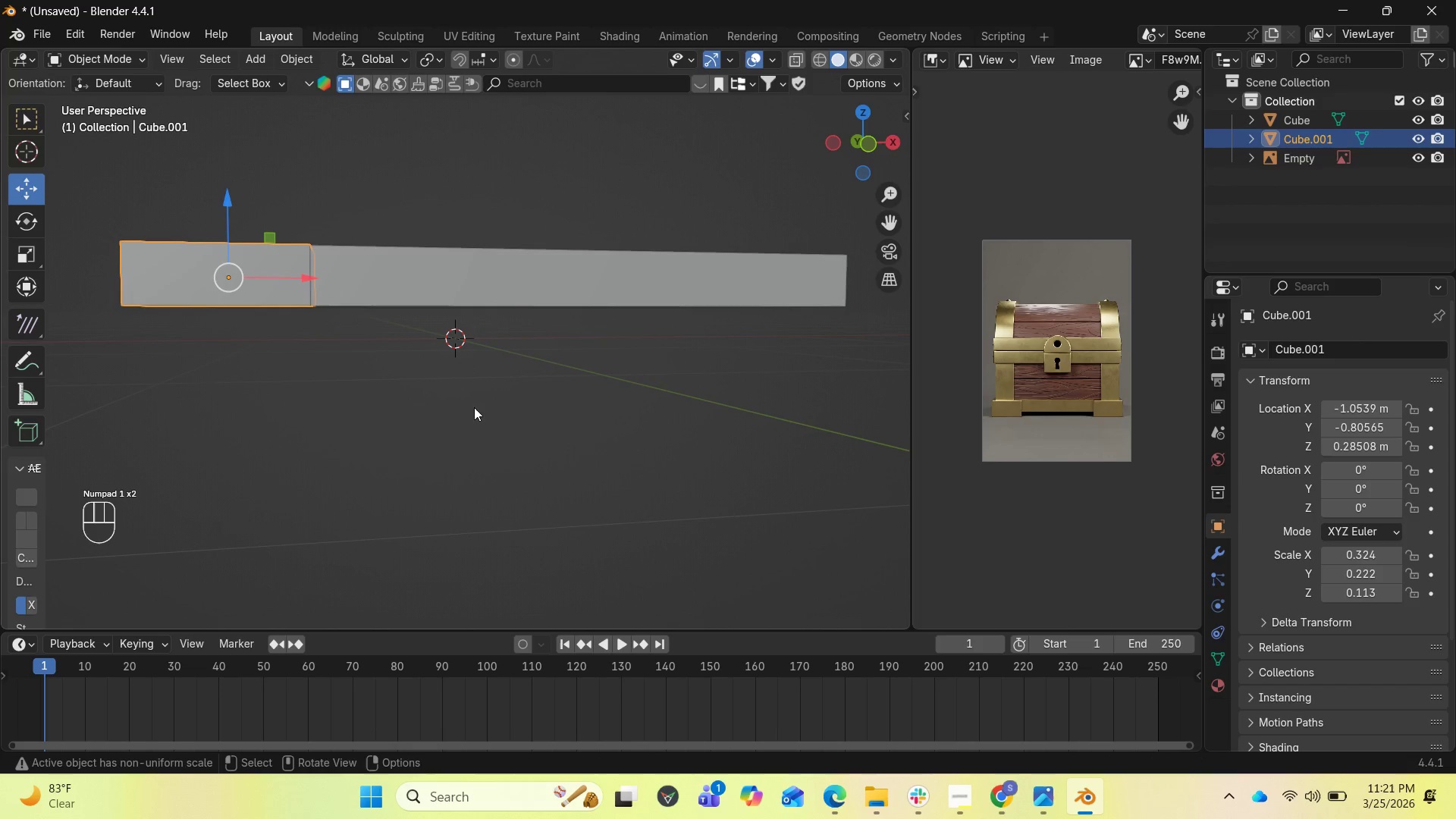 
key(End)
 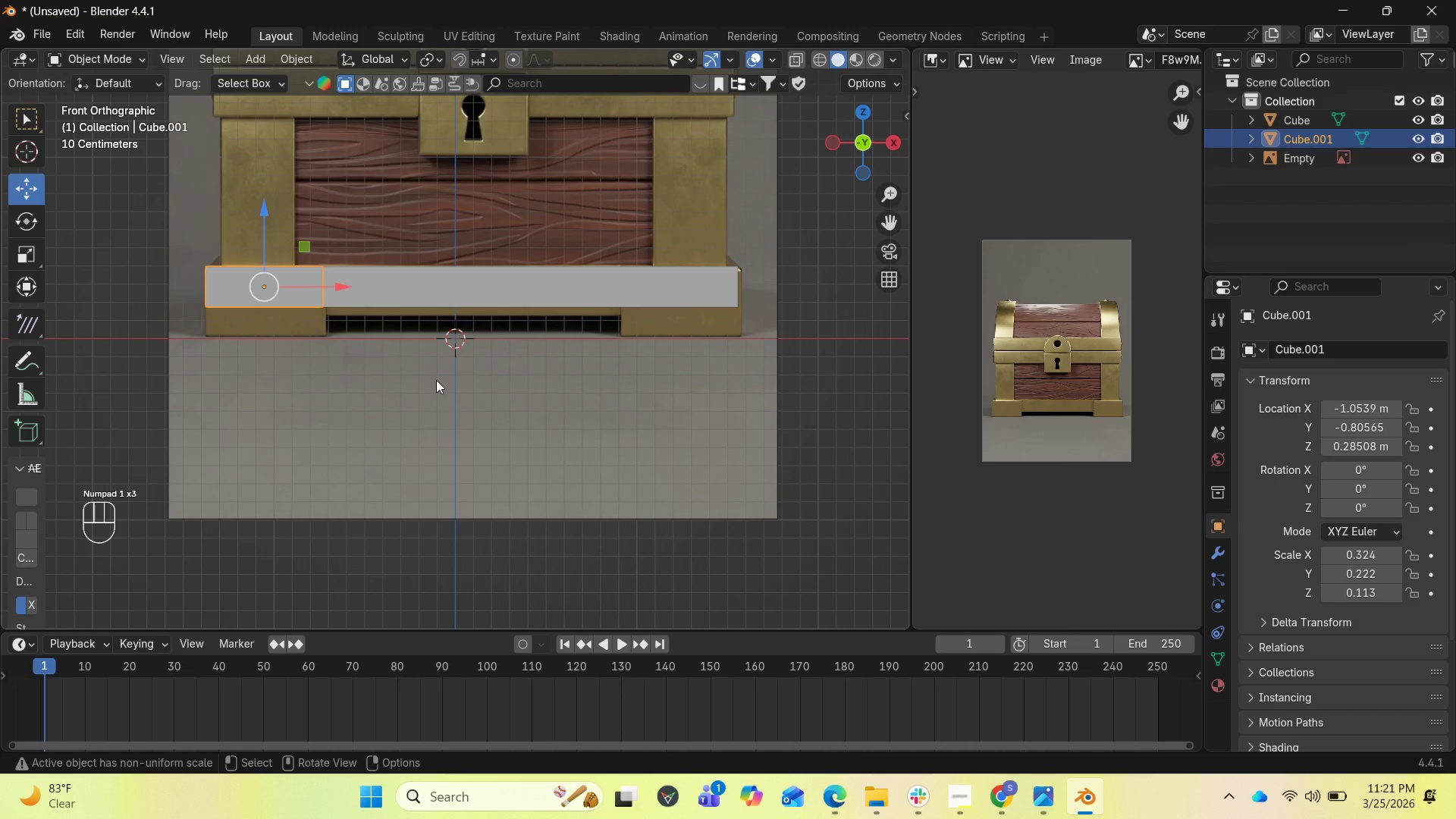 
key(S)
 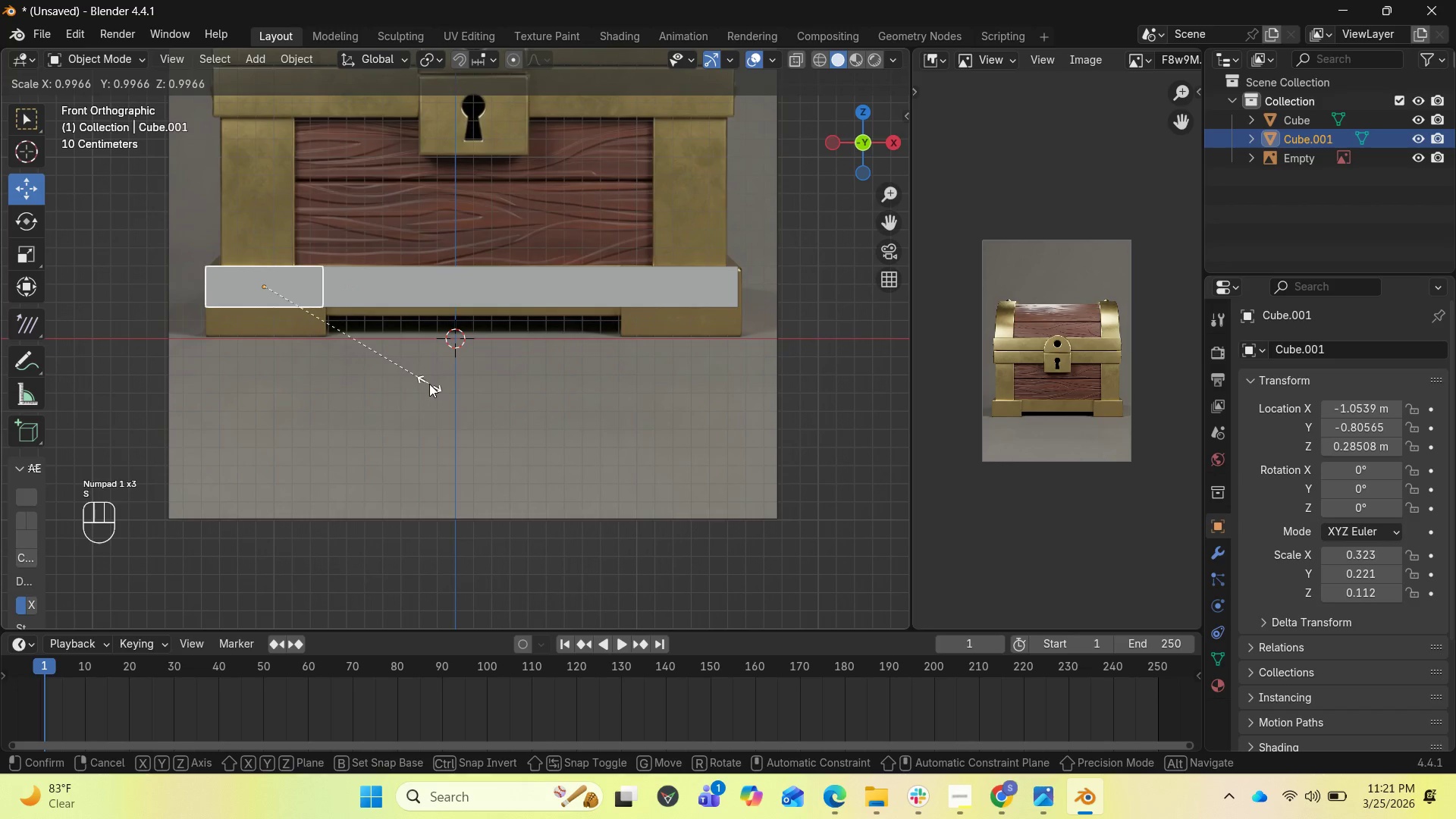 
hold_key(key=ShiftLeft, duration=2.2)
 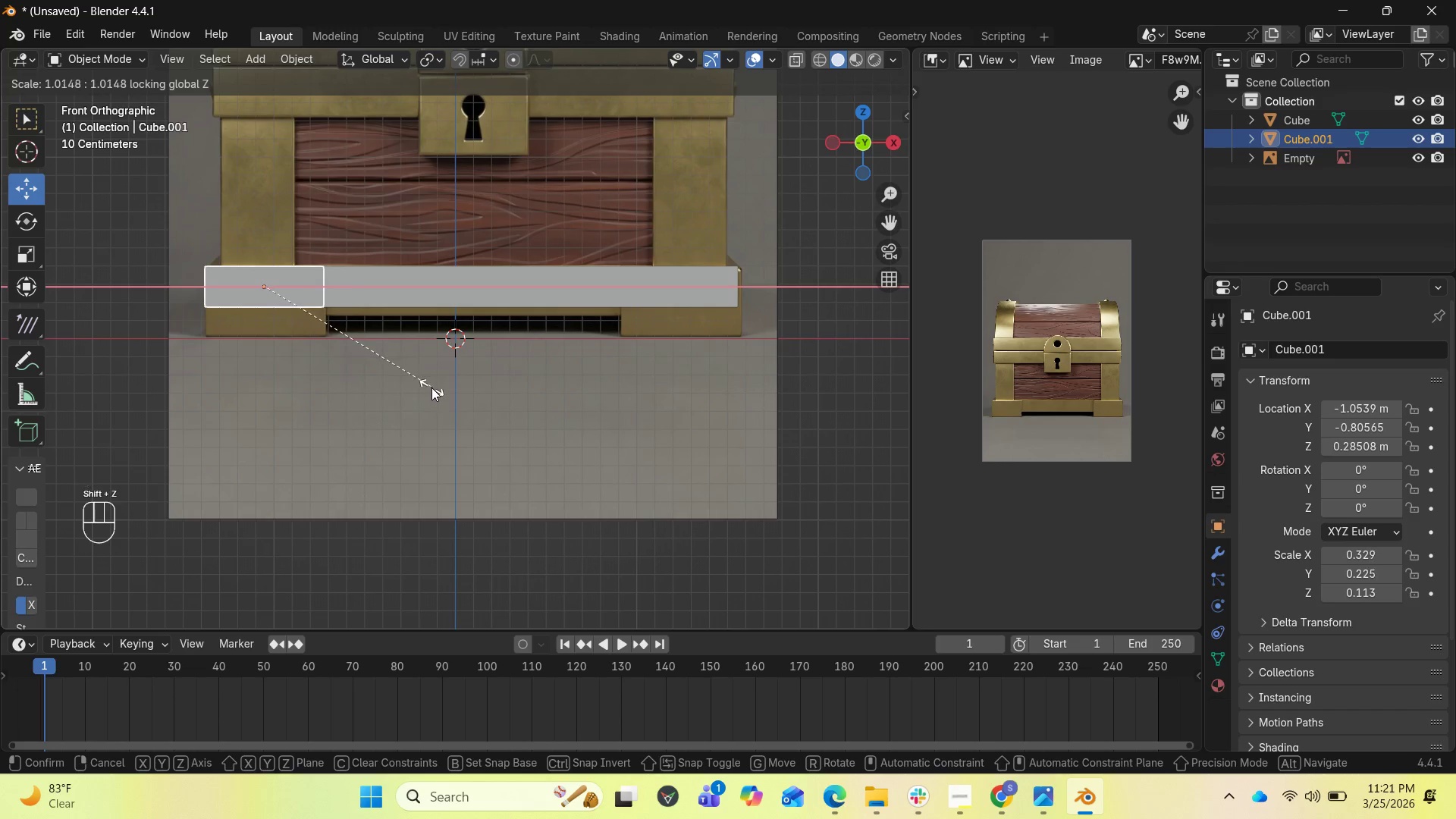 
hold_key(key=Z, duration=0.31)
 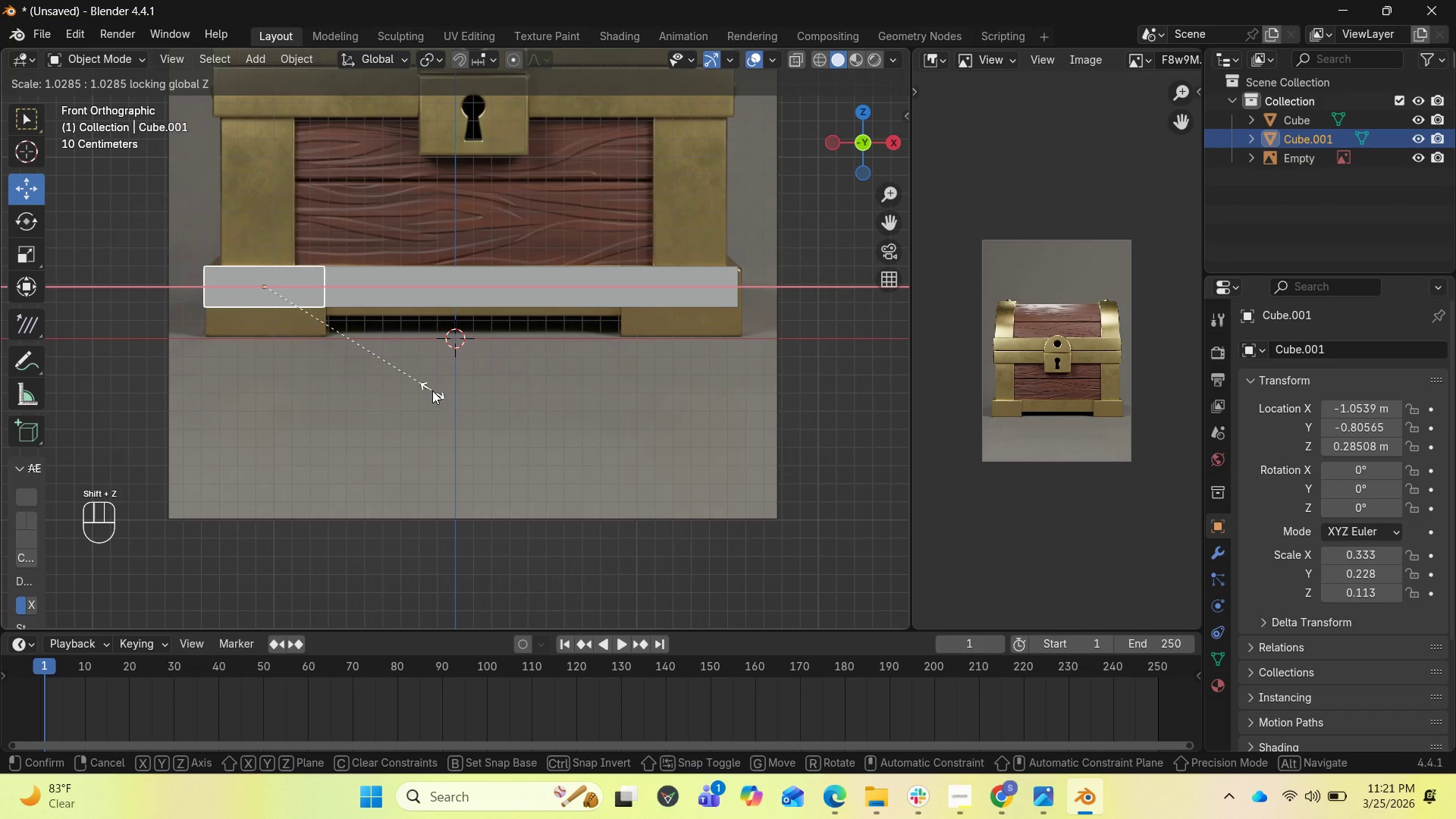 
left_click([432, 391])
 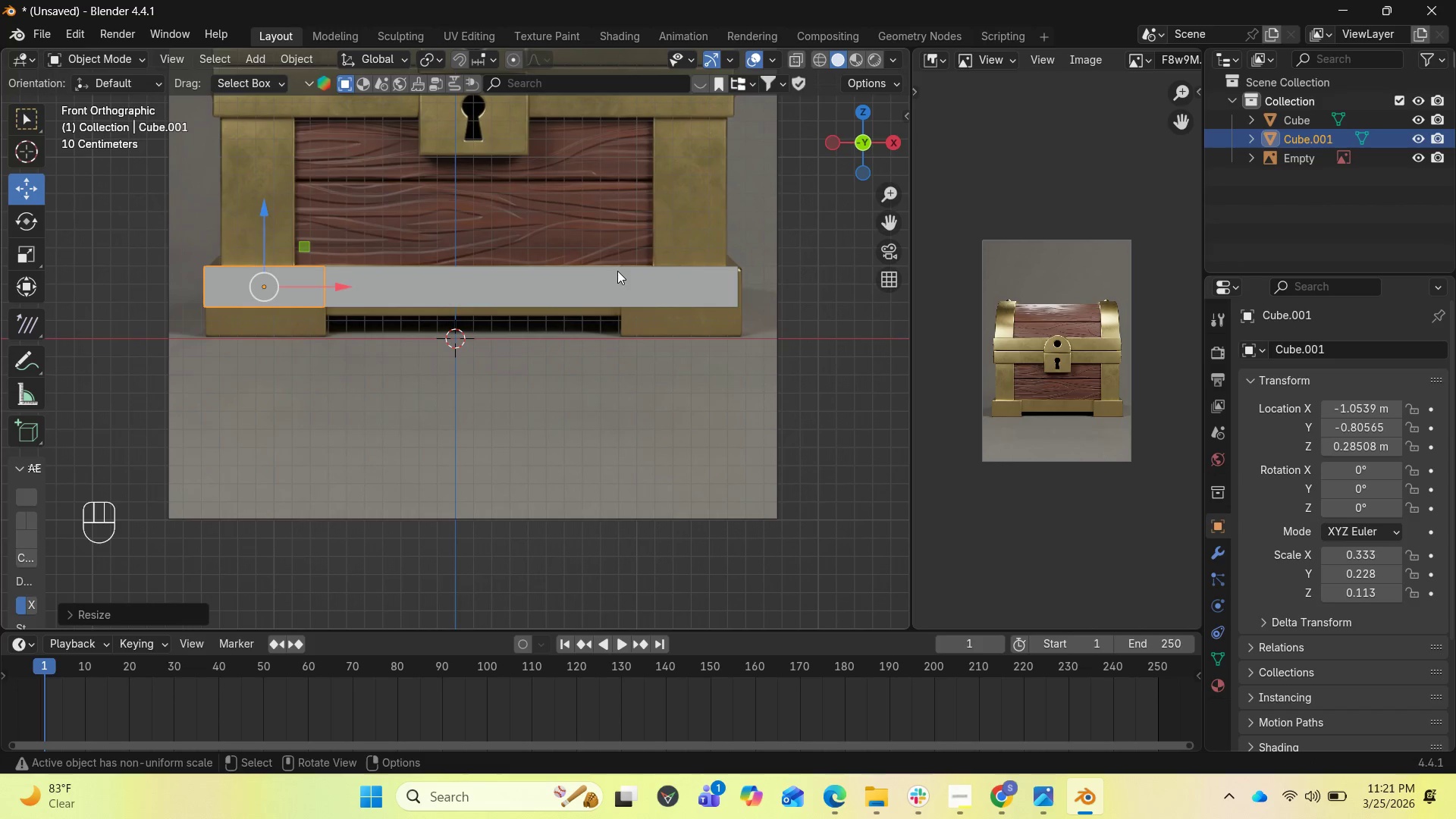 
key(Tab)
 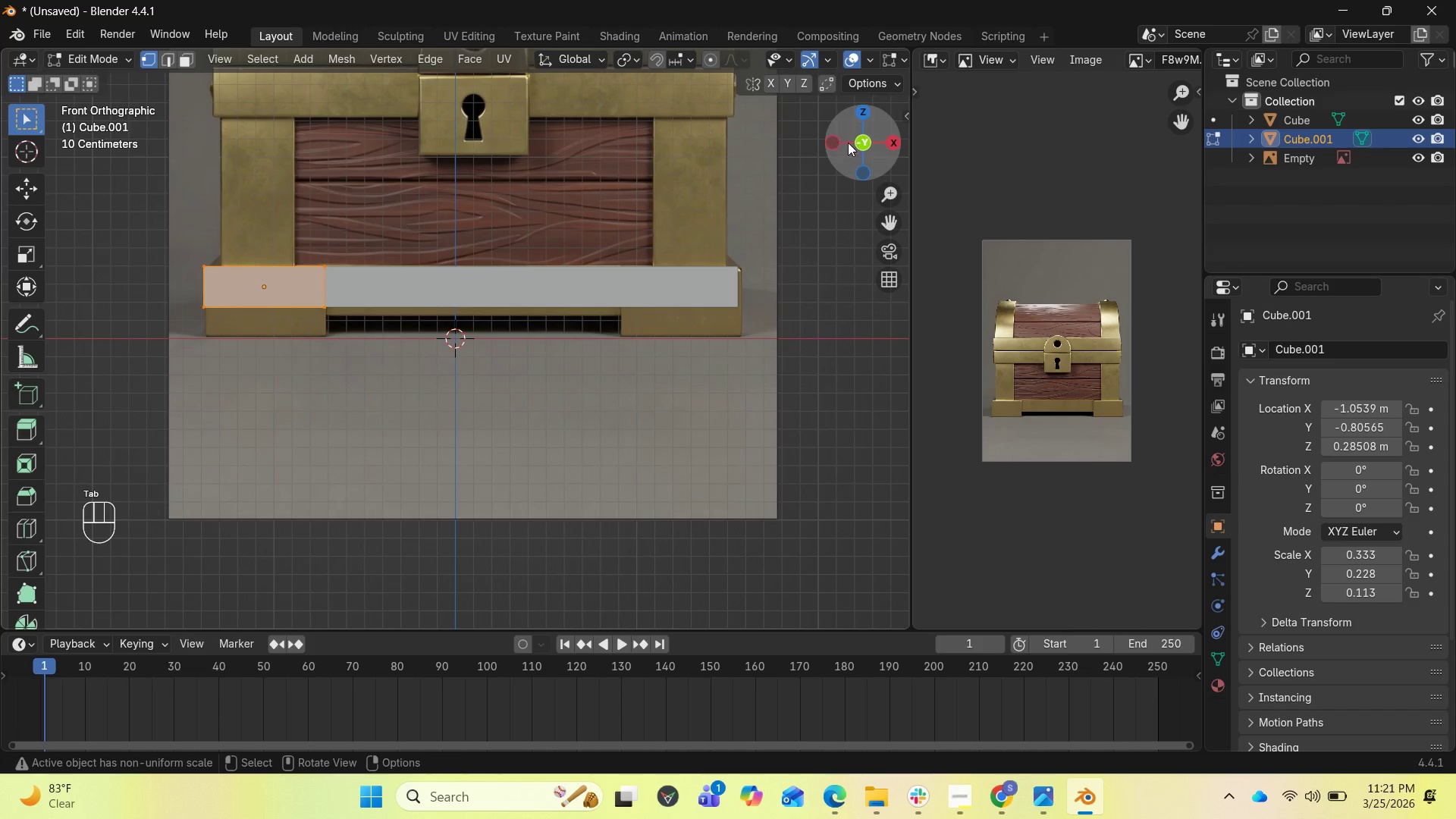 
left_click_drag(start_coordinate=[849, 145], to_coordinate=[899, 104])
 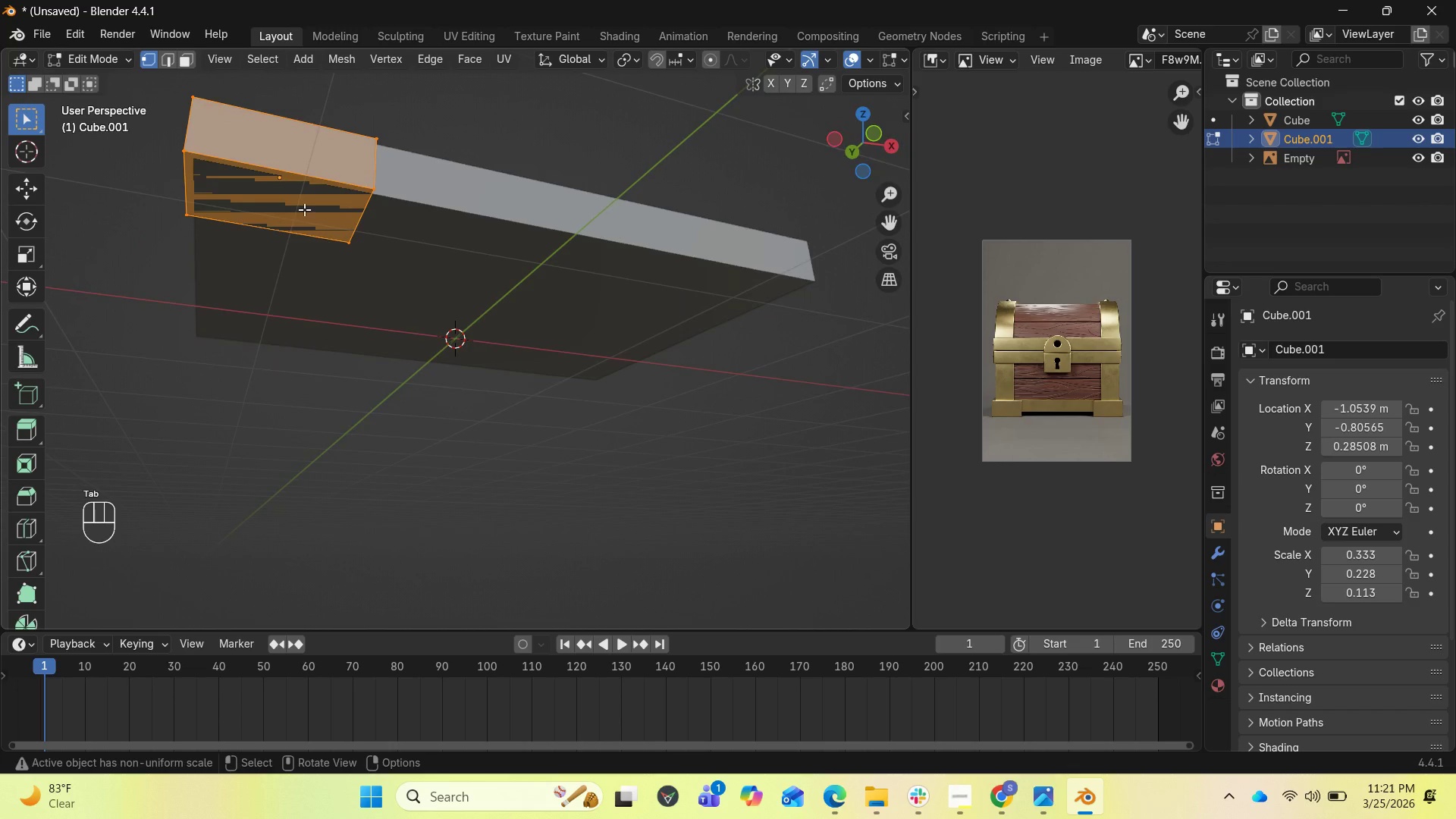 
left_click([300, 201])
 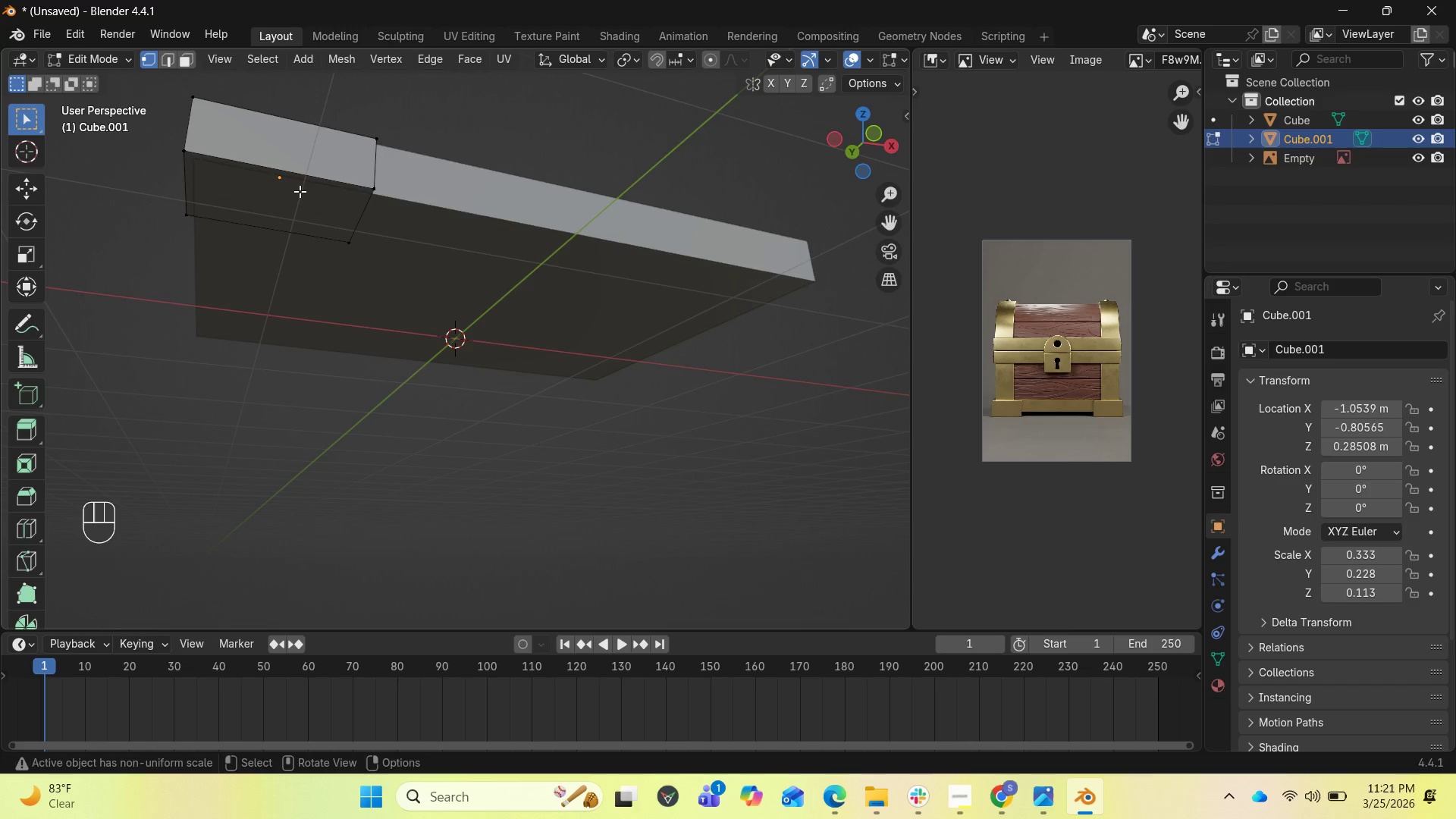 
key(3)
 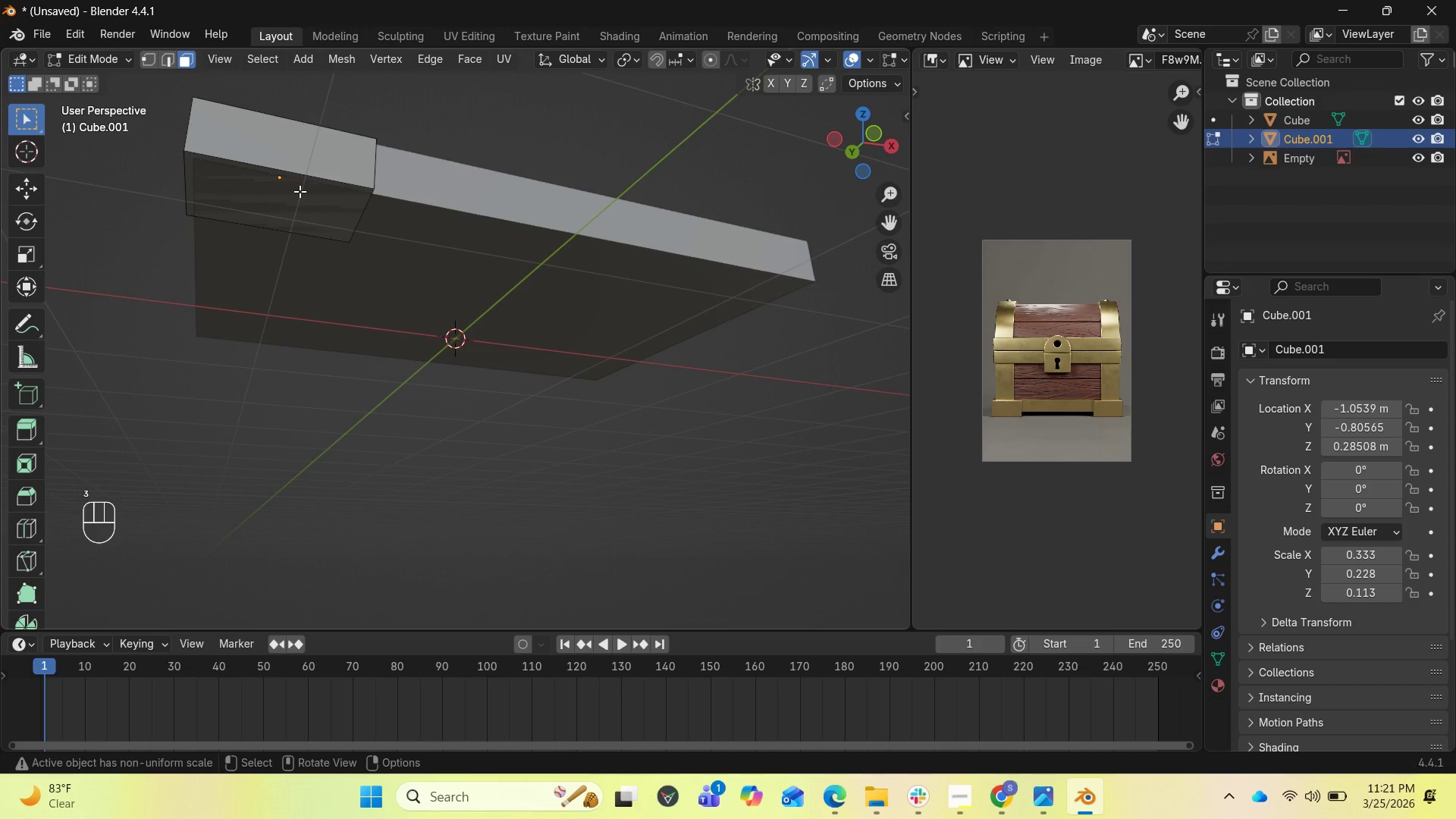 
left_click([300, 191])
 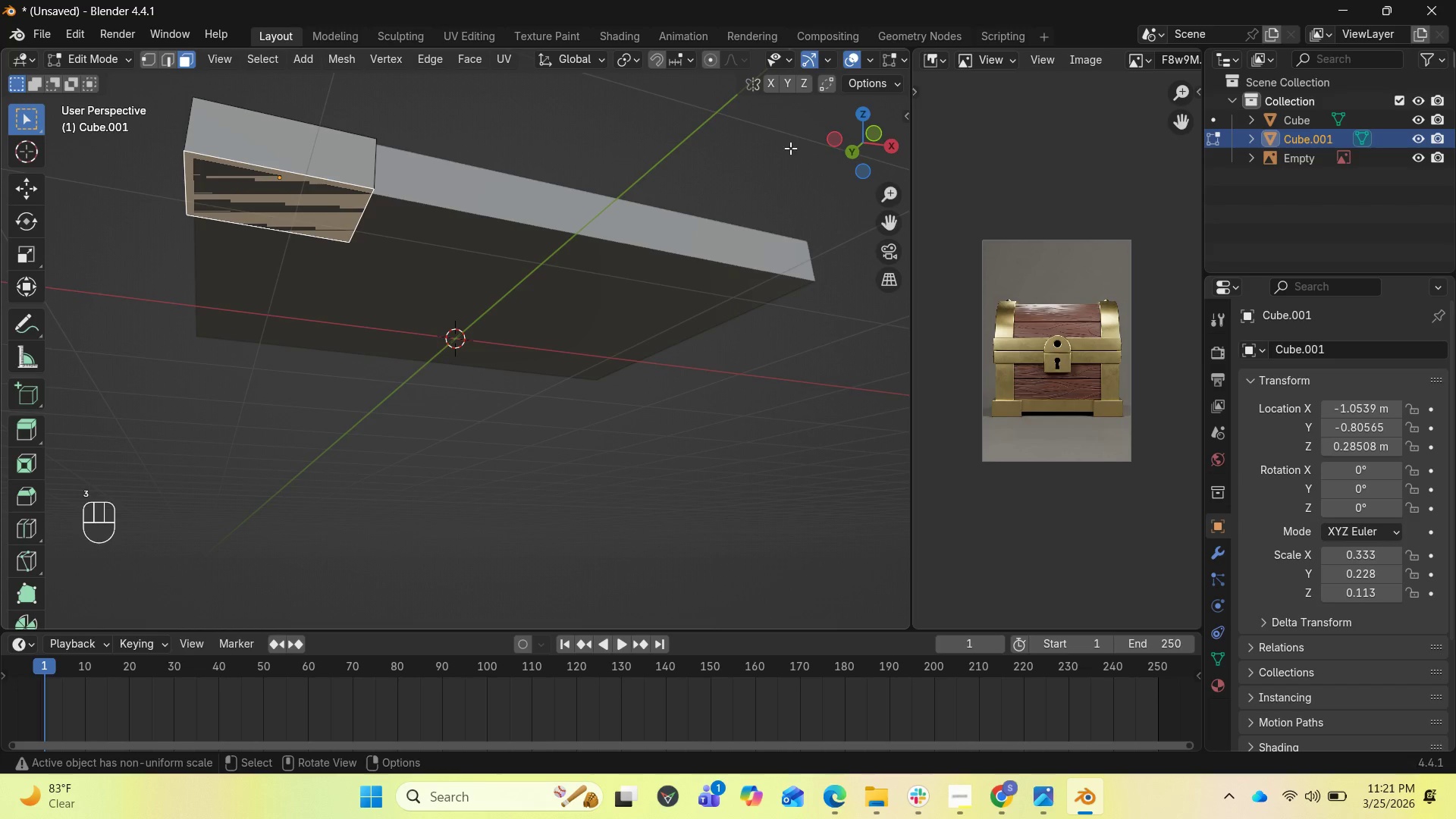 
left_click_drag(start_coordinate=[864, 130], to_coordinate=[821, 233])
 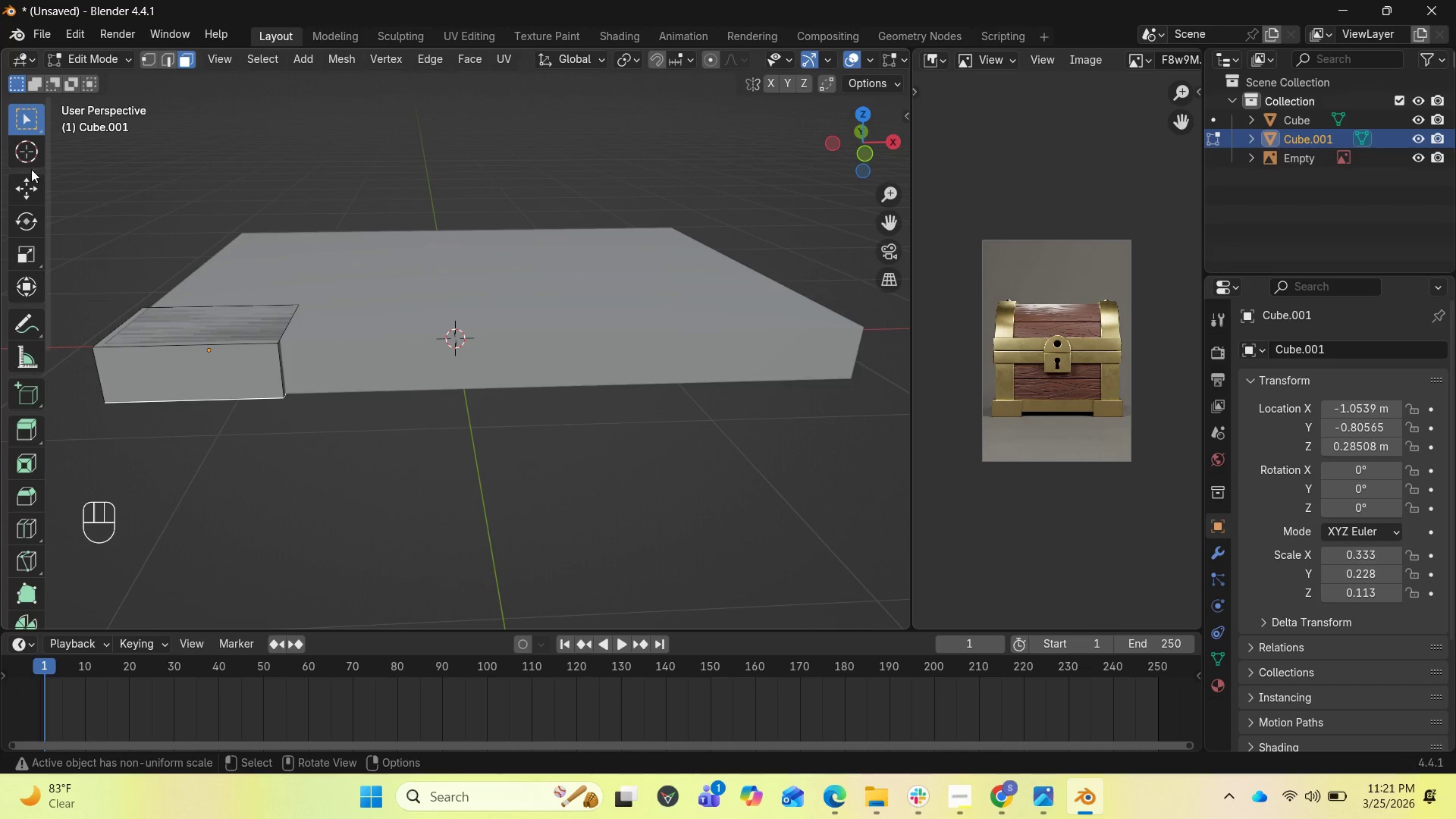 
left_click([27, 190])
 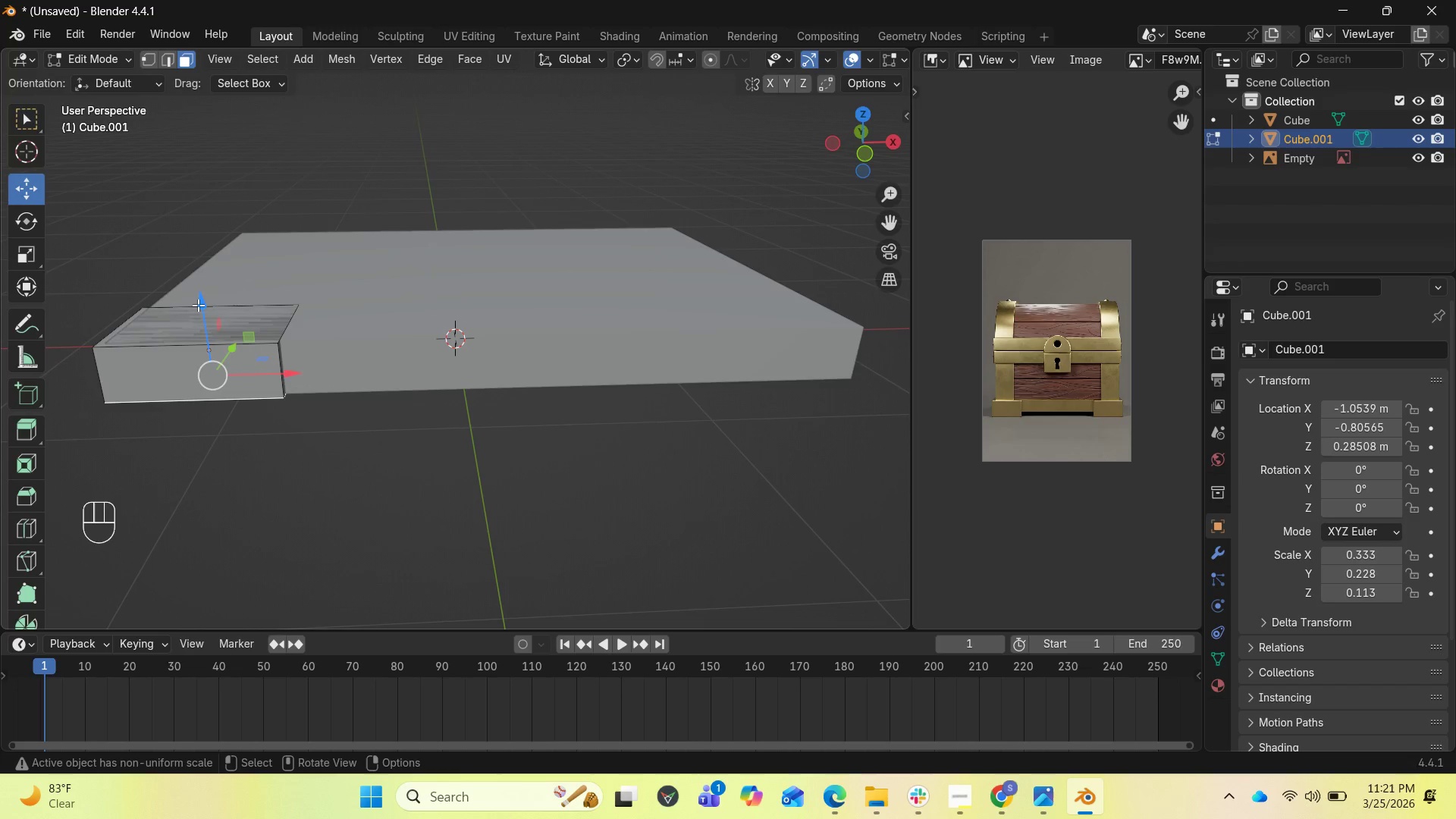 
left_click_drag(start_coordinate=[198, 305], to_coordinate=[196, 328])
 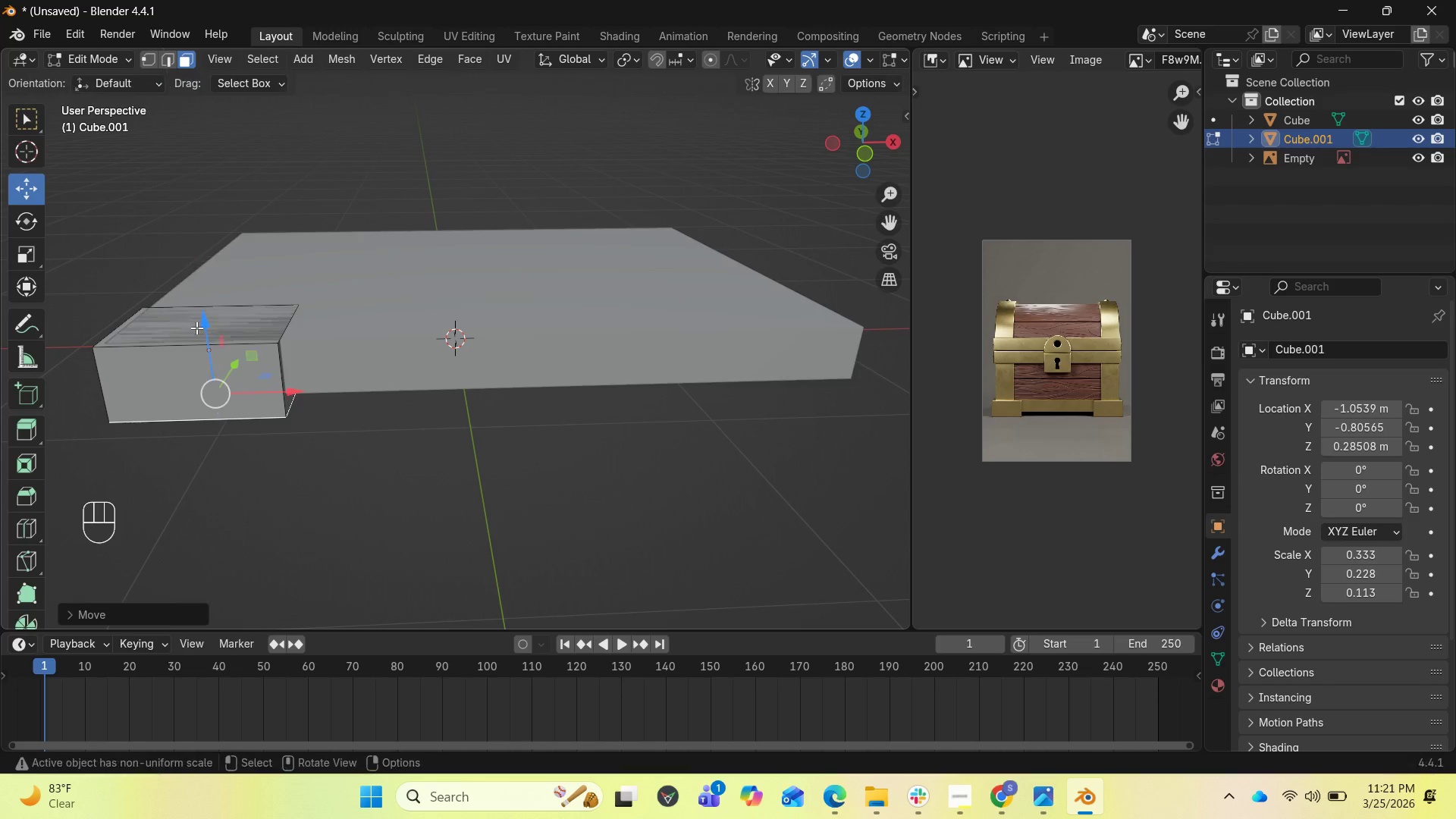 
key(End)
 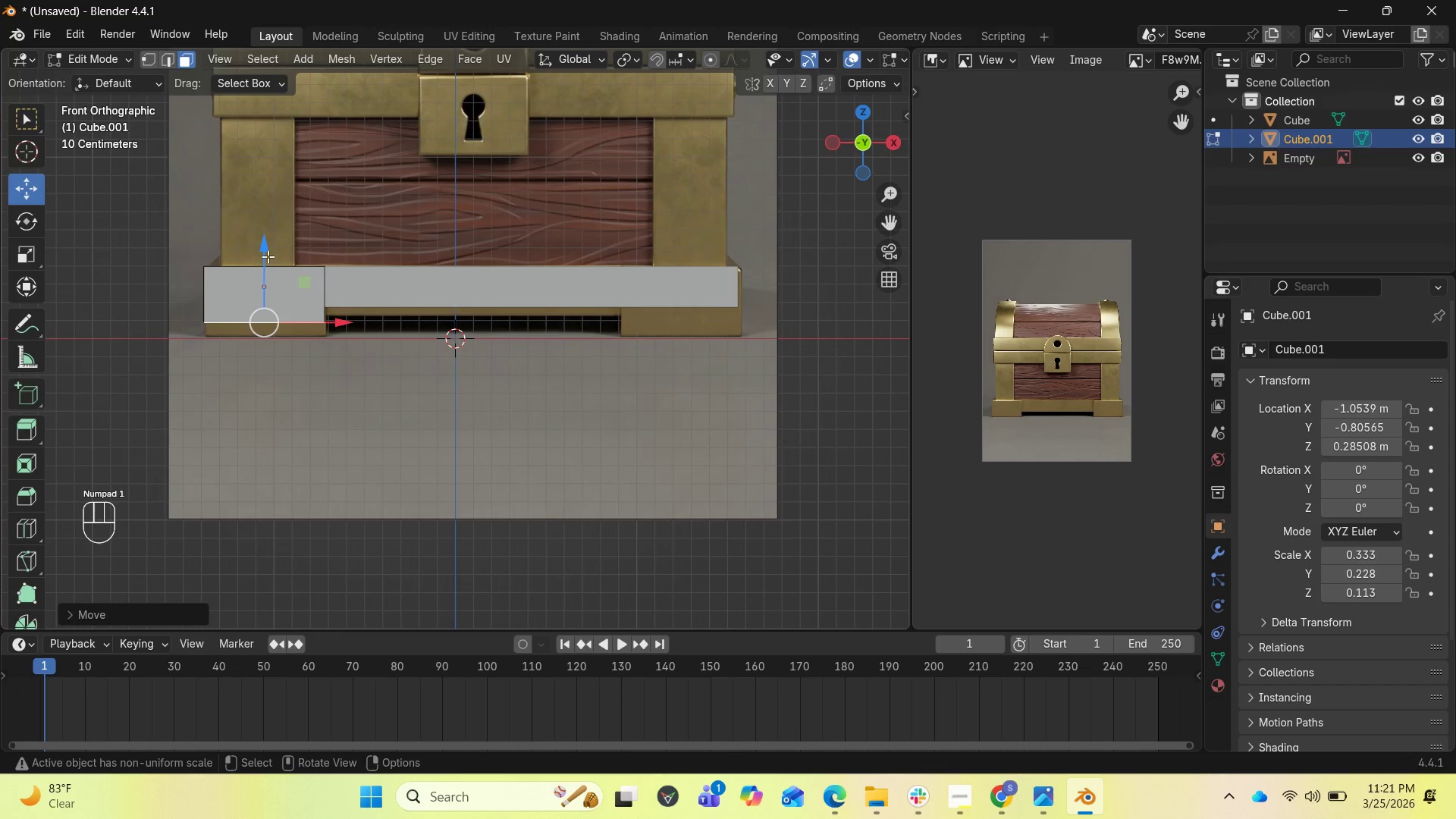 
left_click_drag(start_coordinate=[262, 242], to_coordinate=[256, 261])
 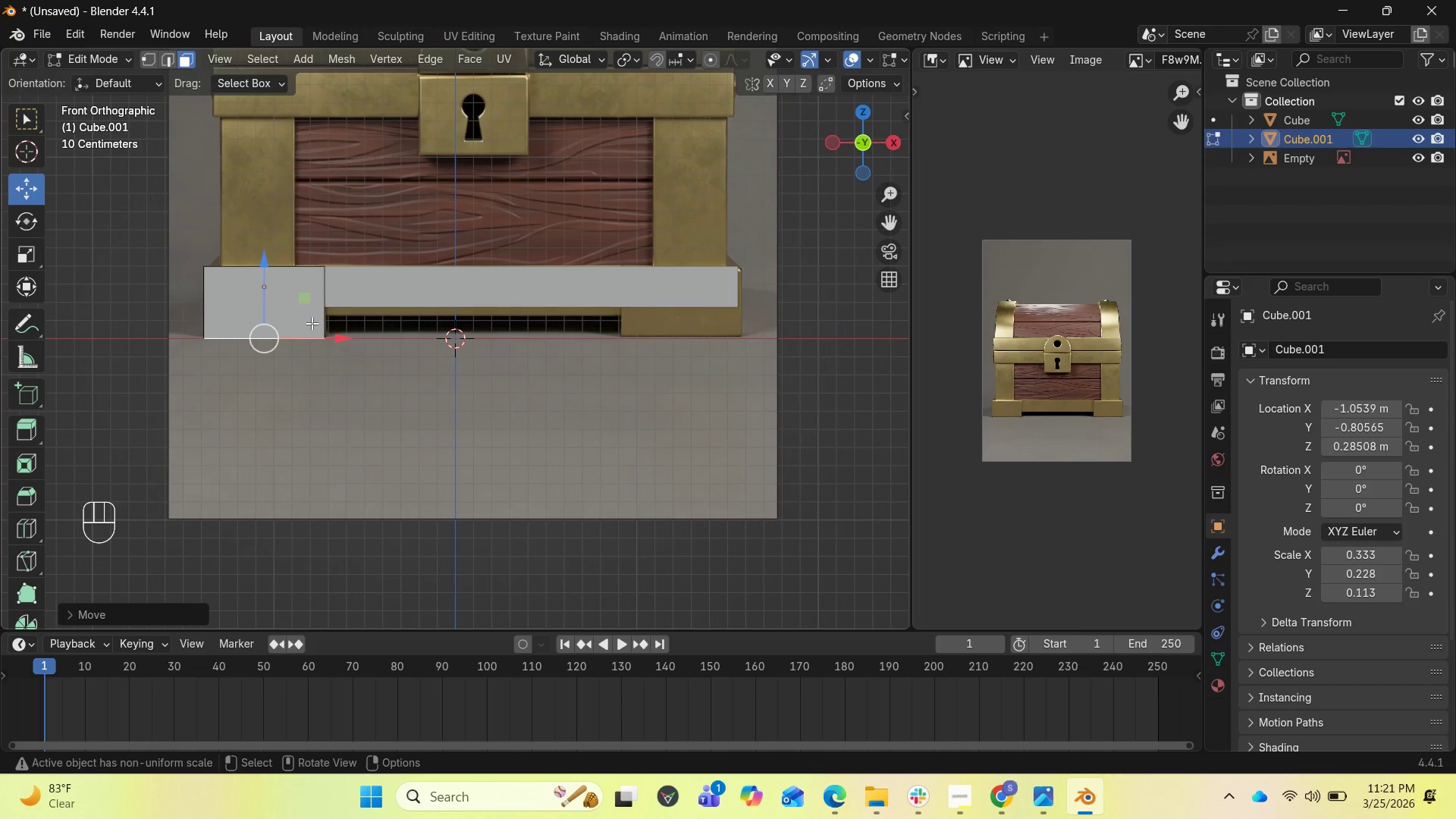 
key(Tab)
 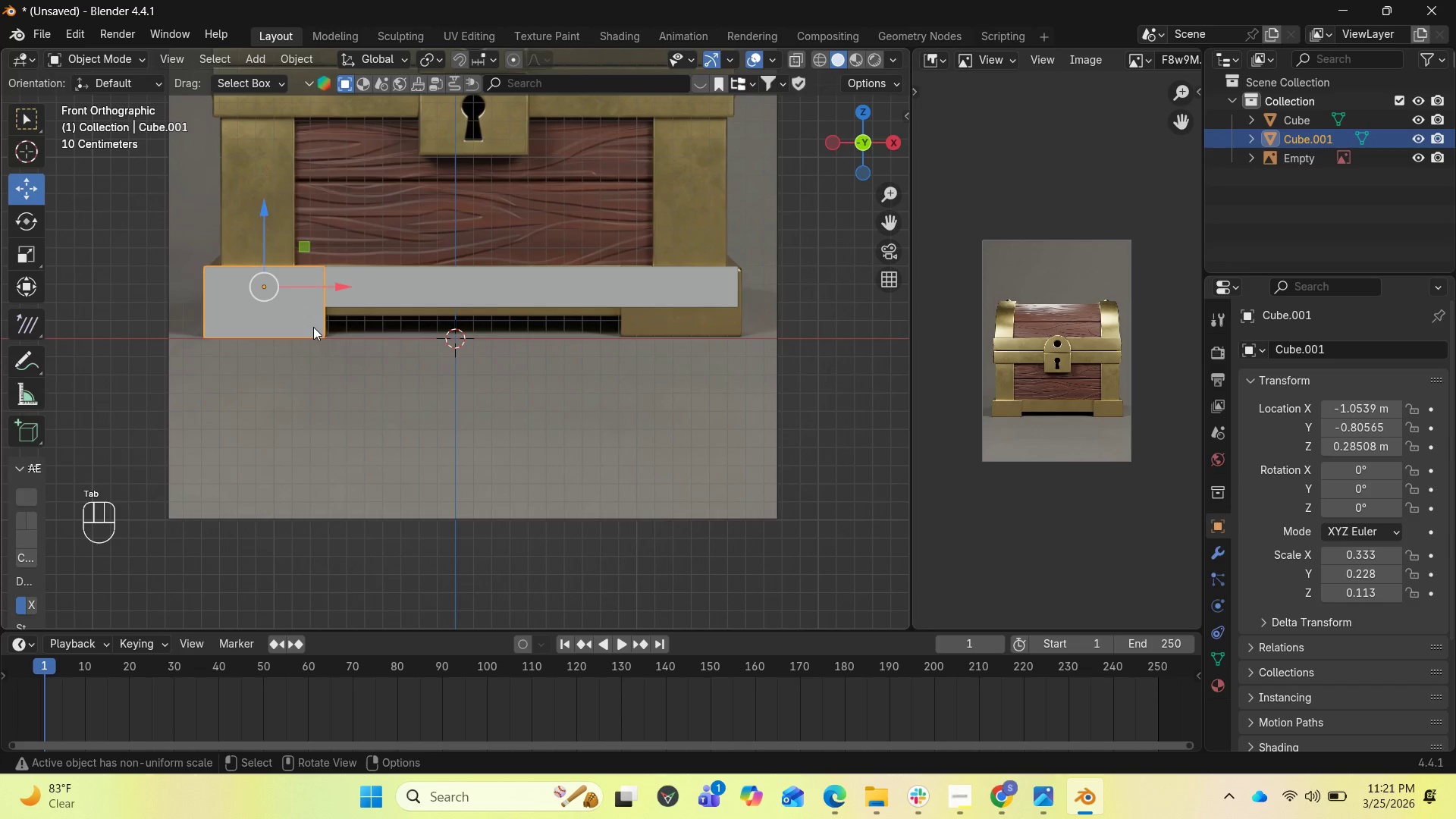 
hold_key(key=ShiftLeft, duration=1.26)
 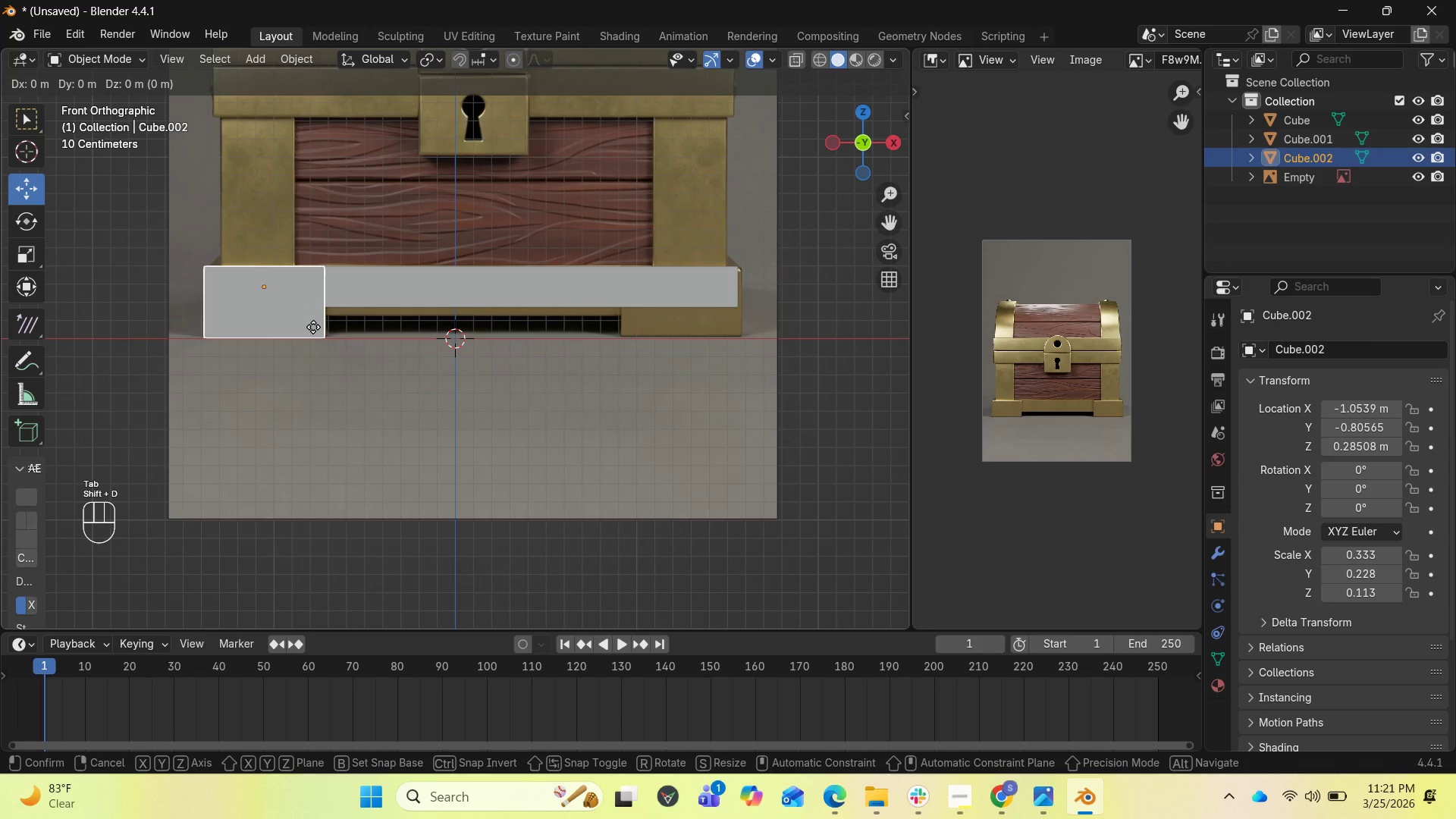 
hold_key(key=D, duration=0.33)
 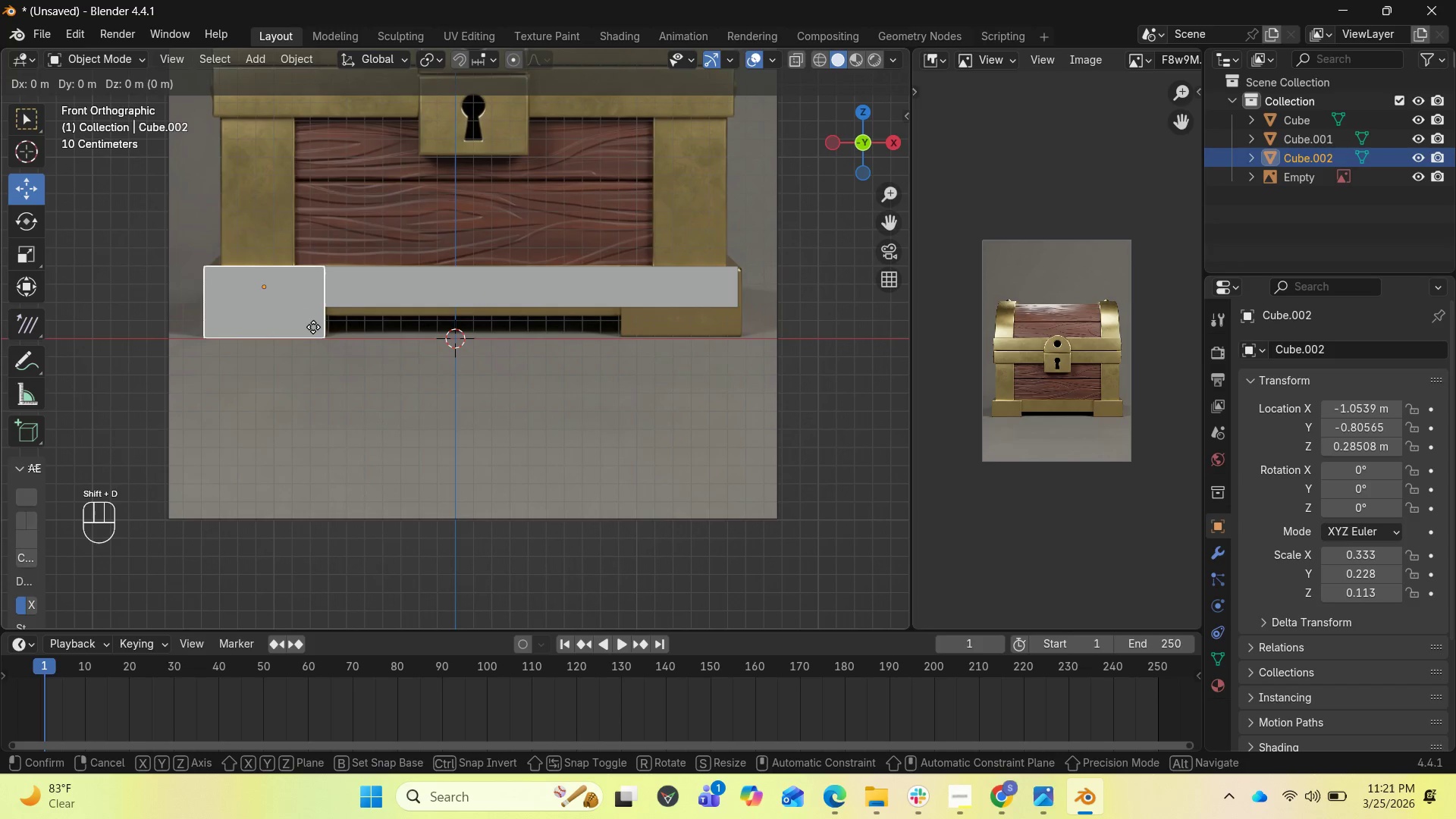 
key(X)
 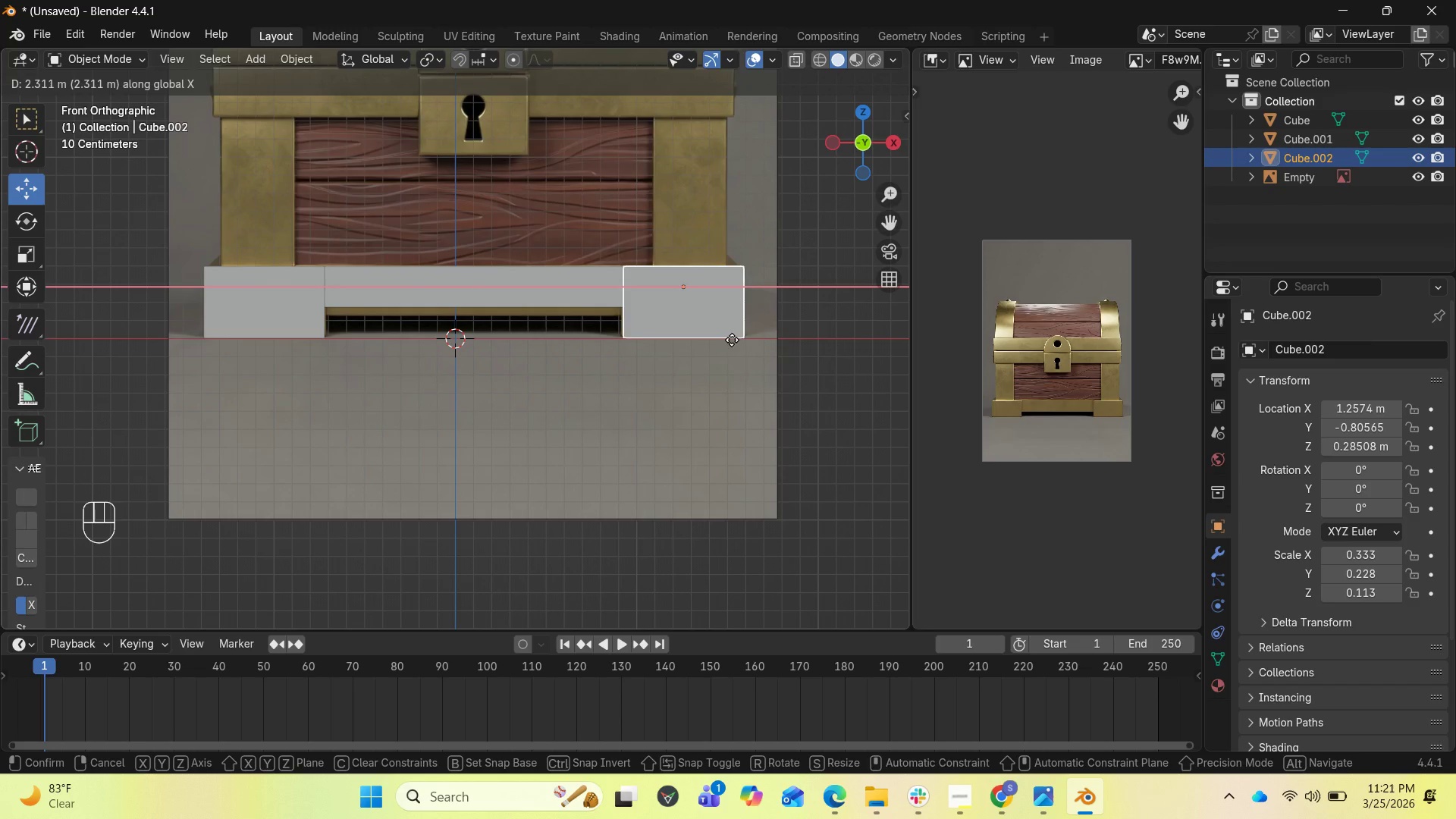 
wait(5.05)
 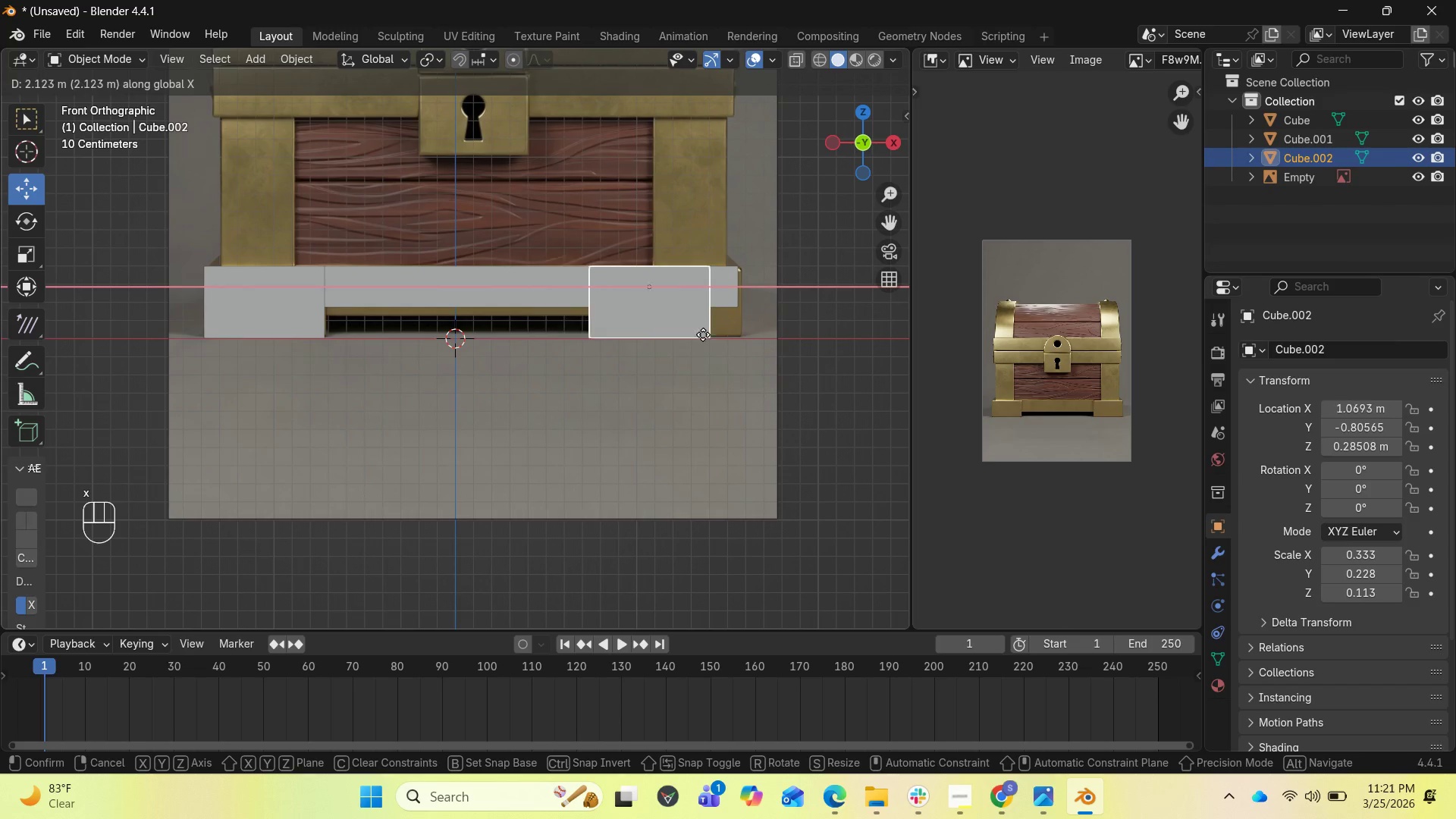 
left_click([730, 340])
 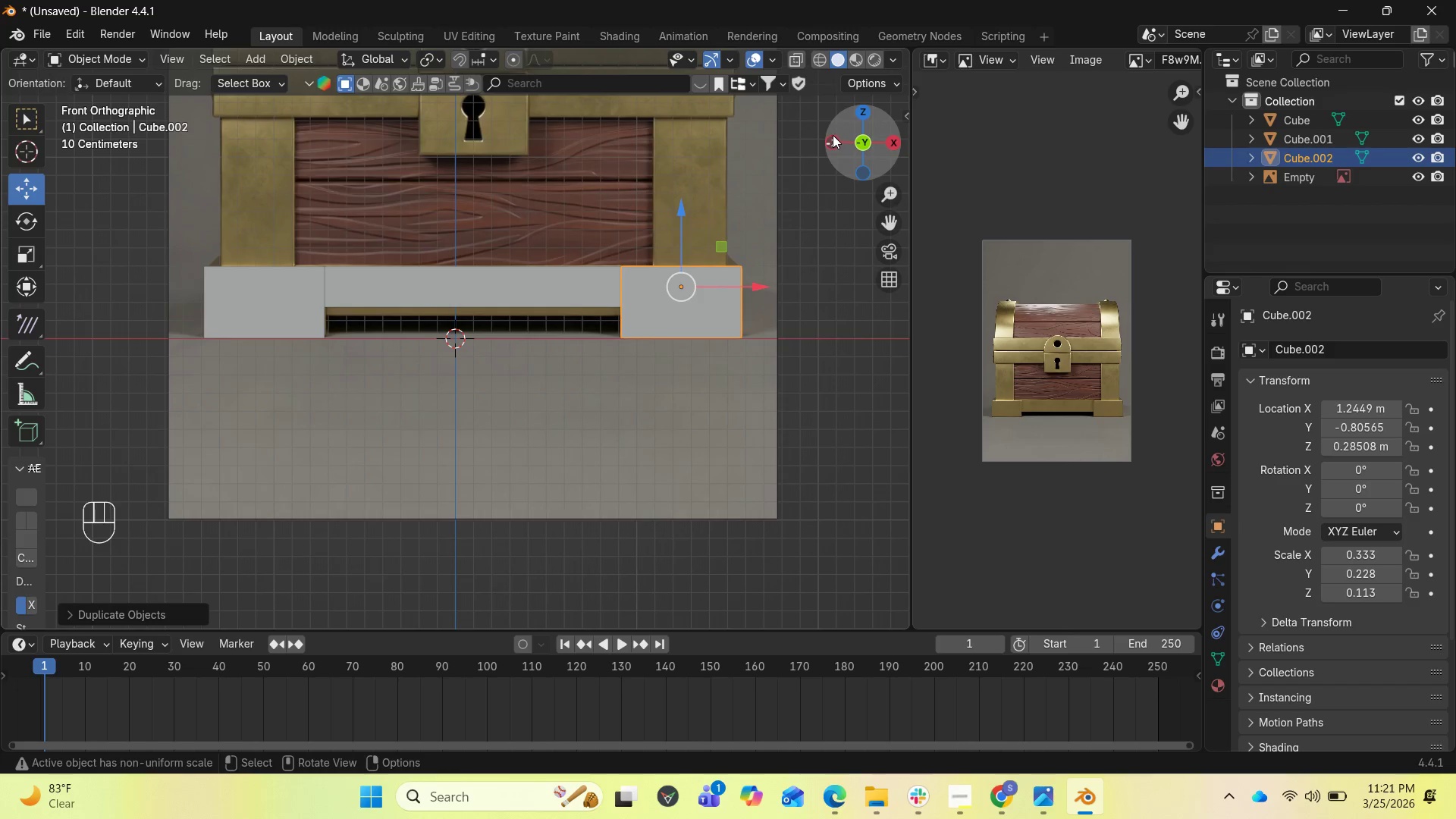 
left_click_drag(start_coordinate=[833, 136], to_coordinate=[801, 192])
 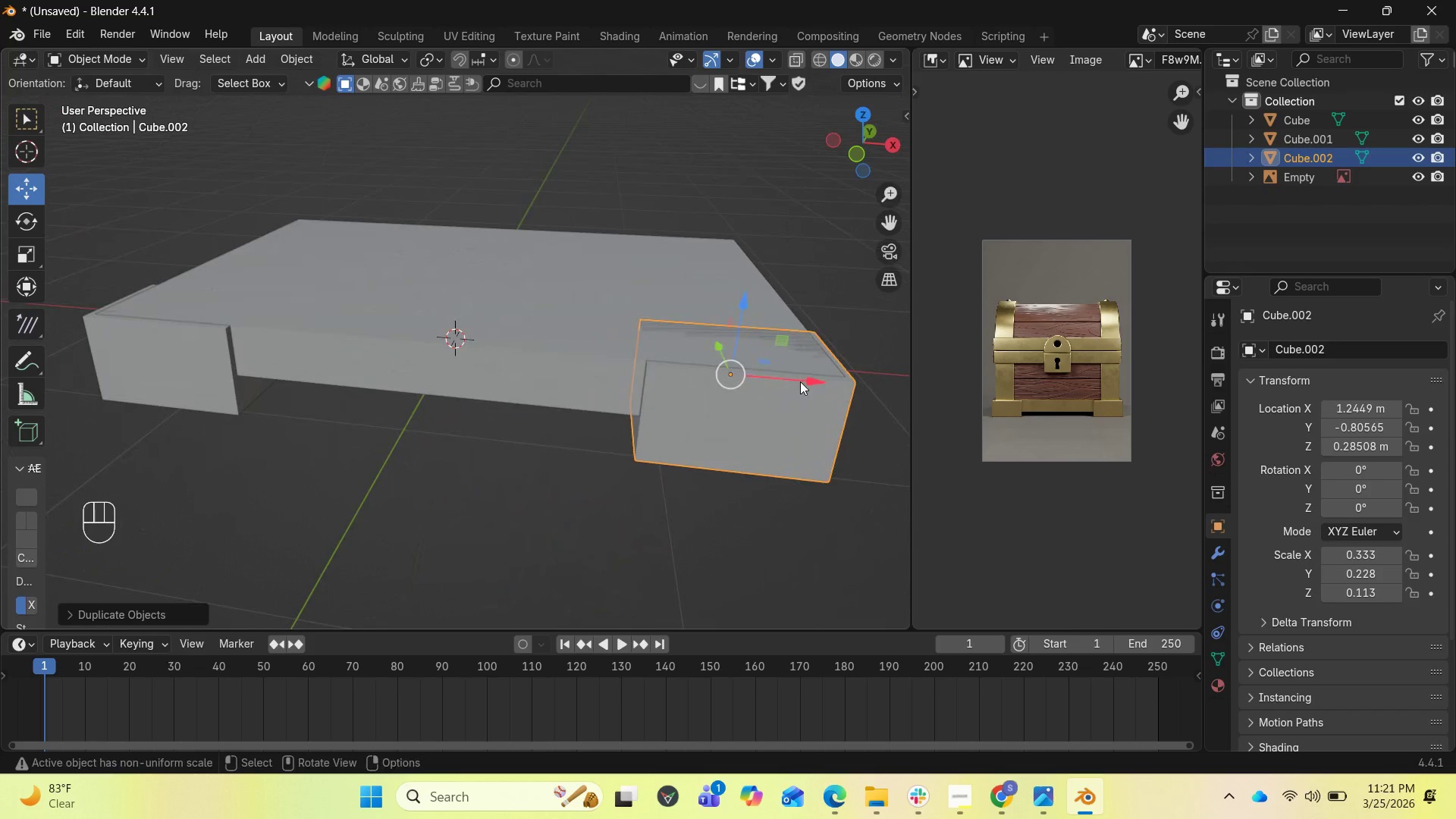 
left_click_drag(start_coordinate=[806, 380], to_coordinate=[811, 376])
 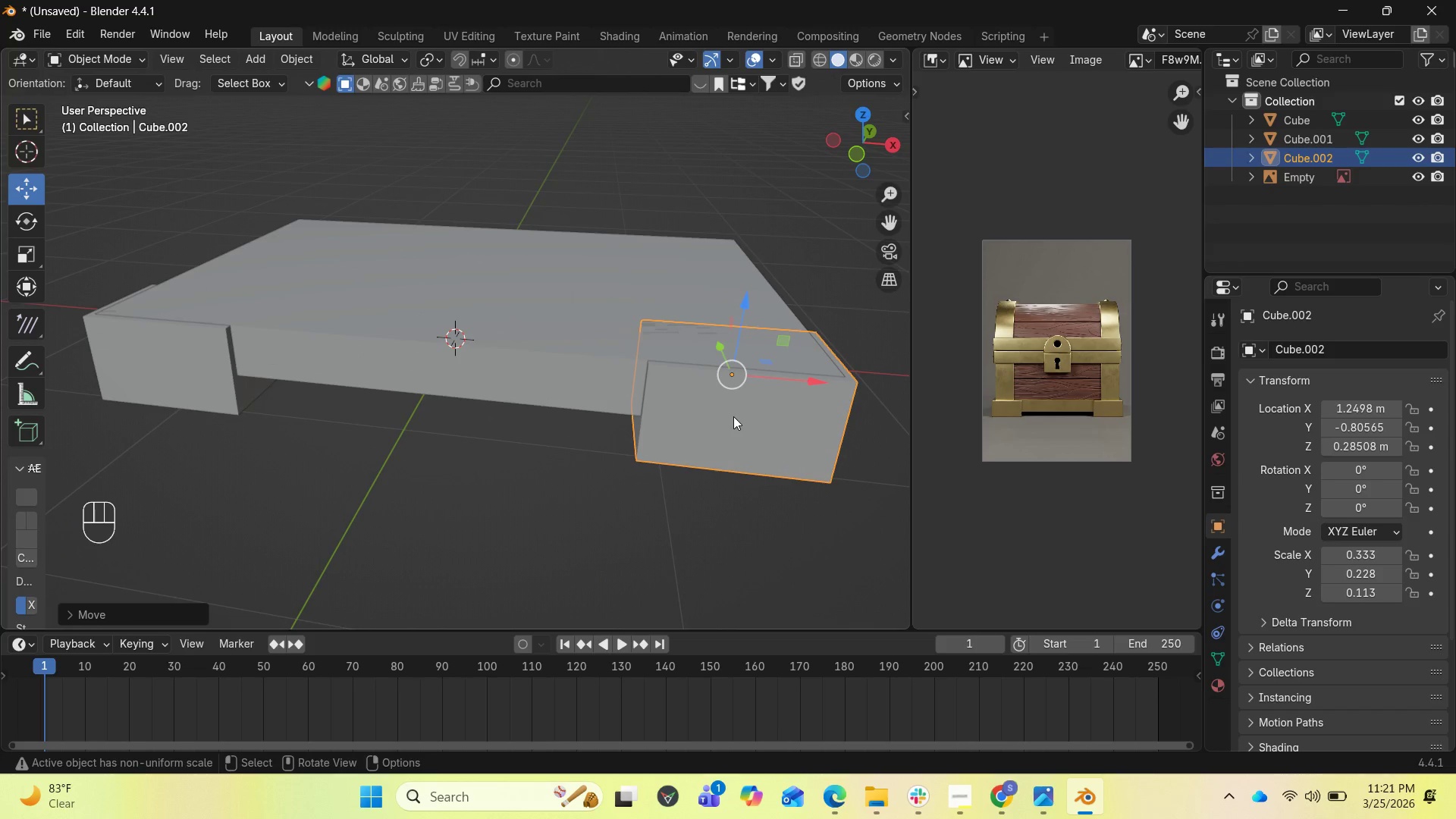 
left_click([733, 416])
 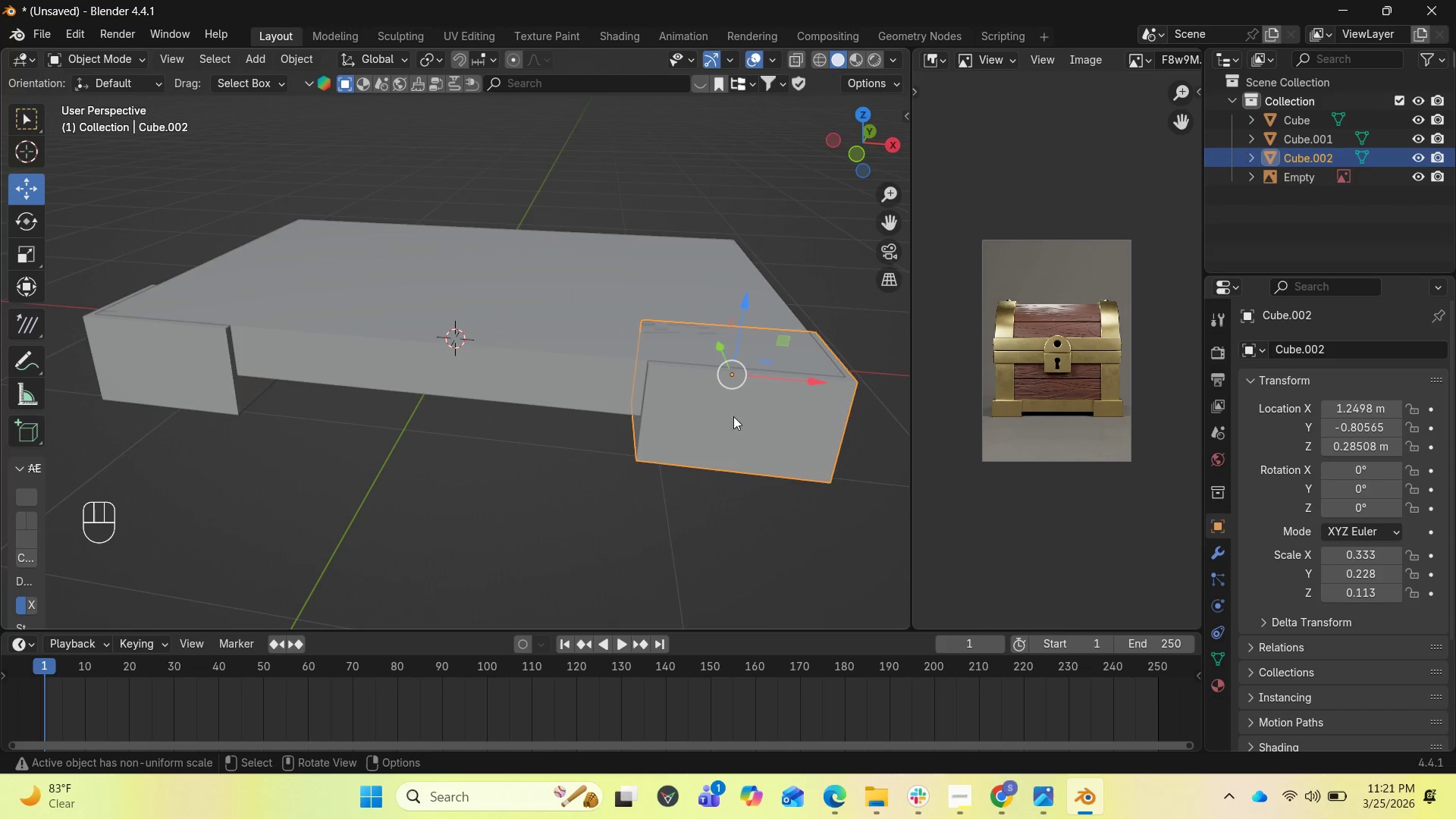 
hold_key(key=ShiftLeft, duration=1.53)
left_click([105, 346])
 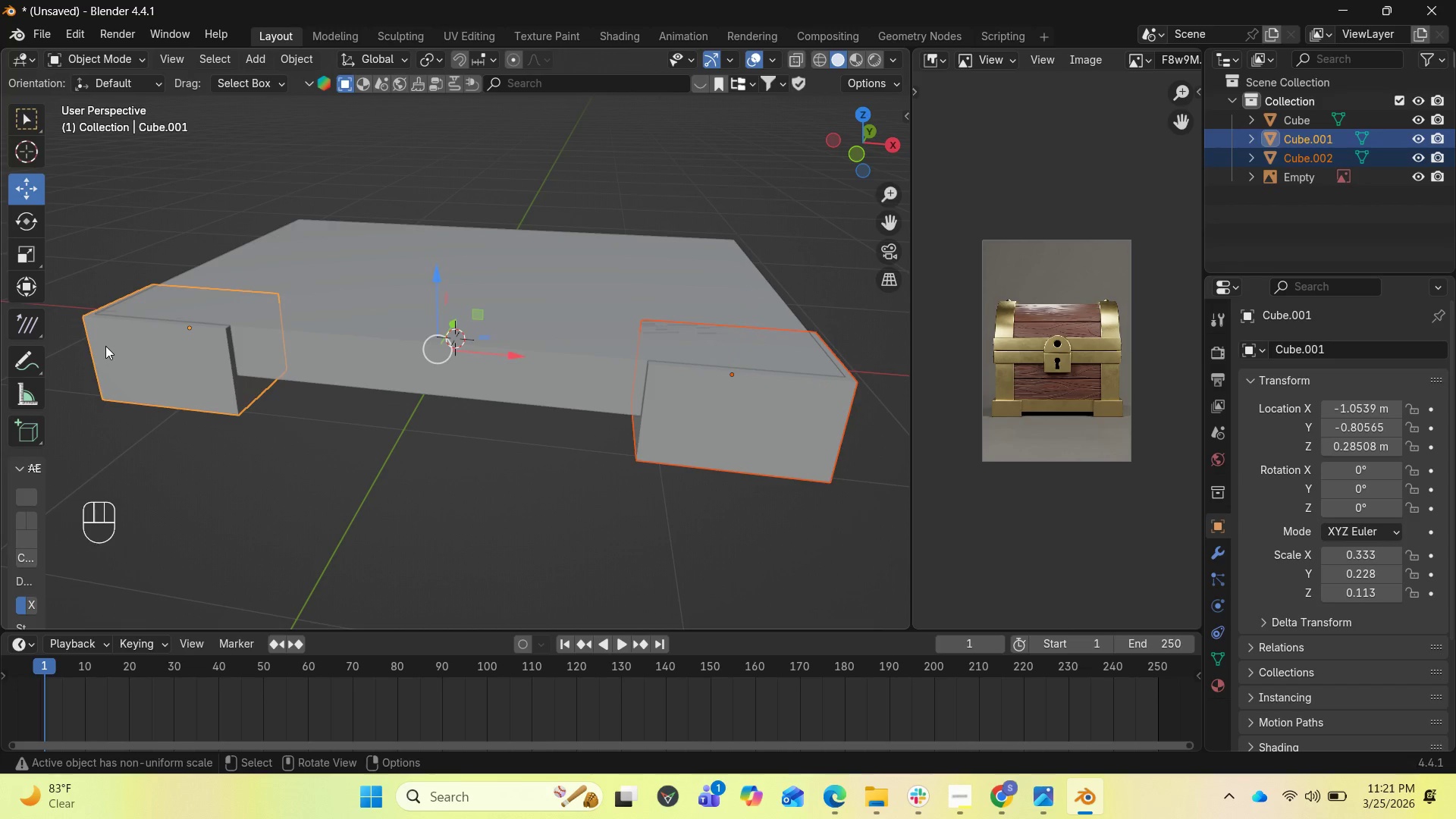 
hold_key(key=ControlLeft, duration=0.88)
 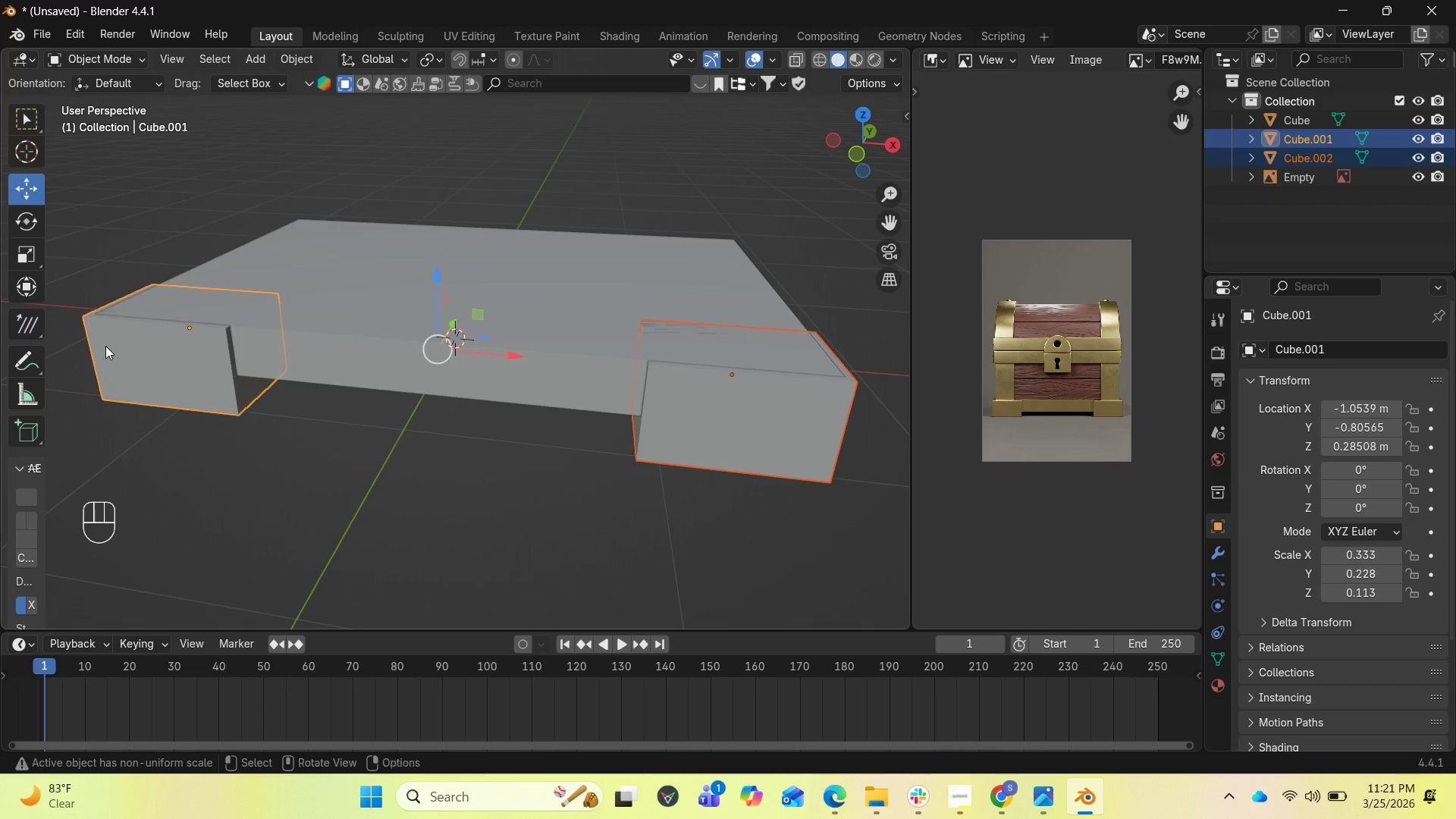 
key(Shift+D)
 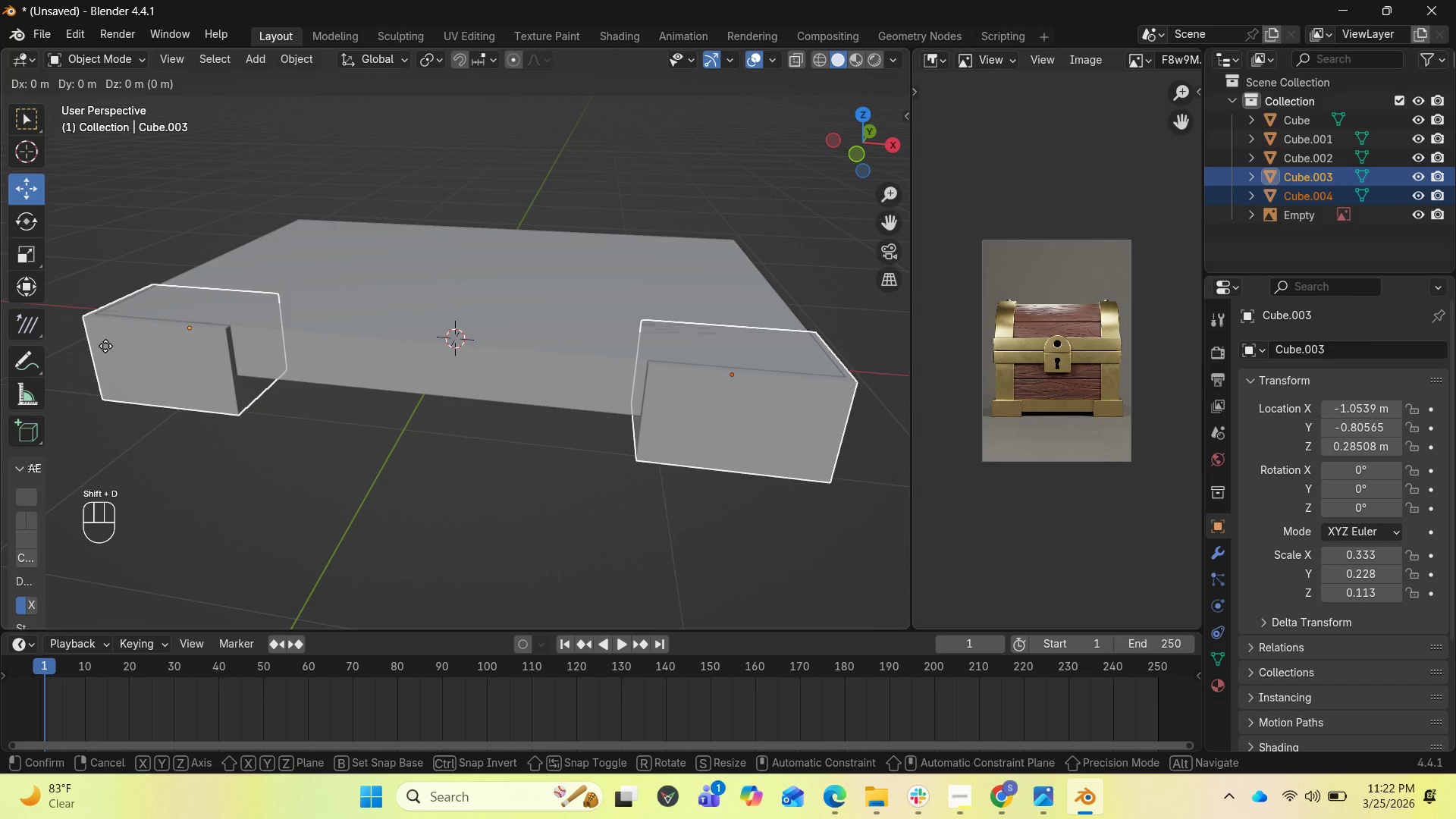 
right_click([105, 346])
 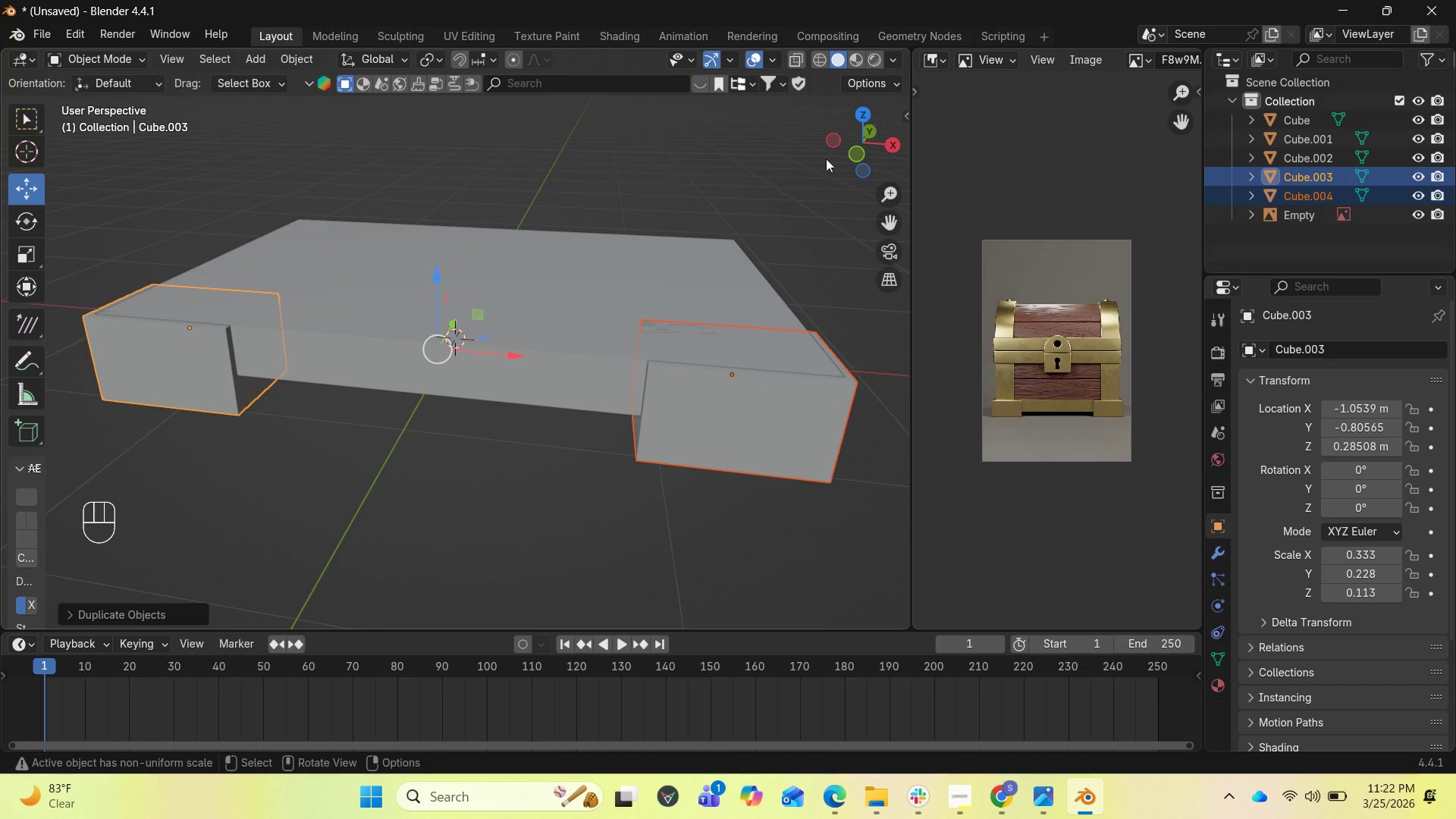 
left_click_drag(start_coordinate=[847, 152], to_coordinate=[689, 210])
 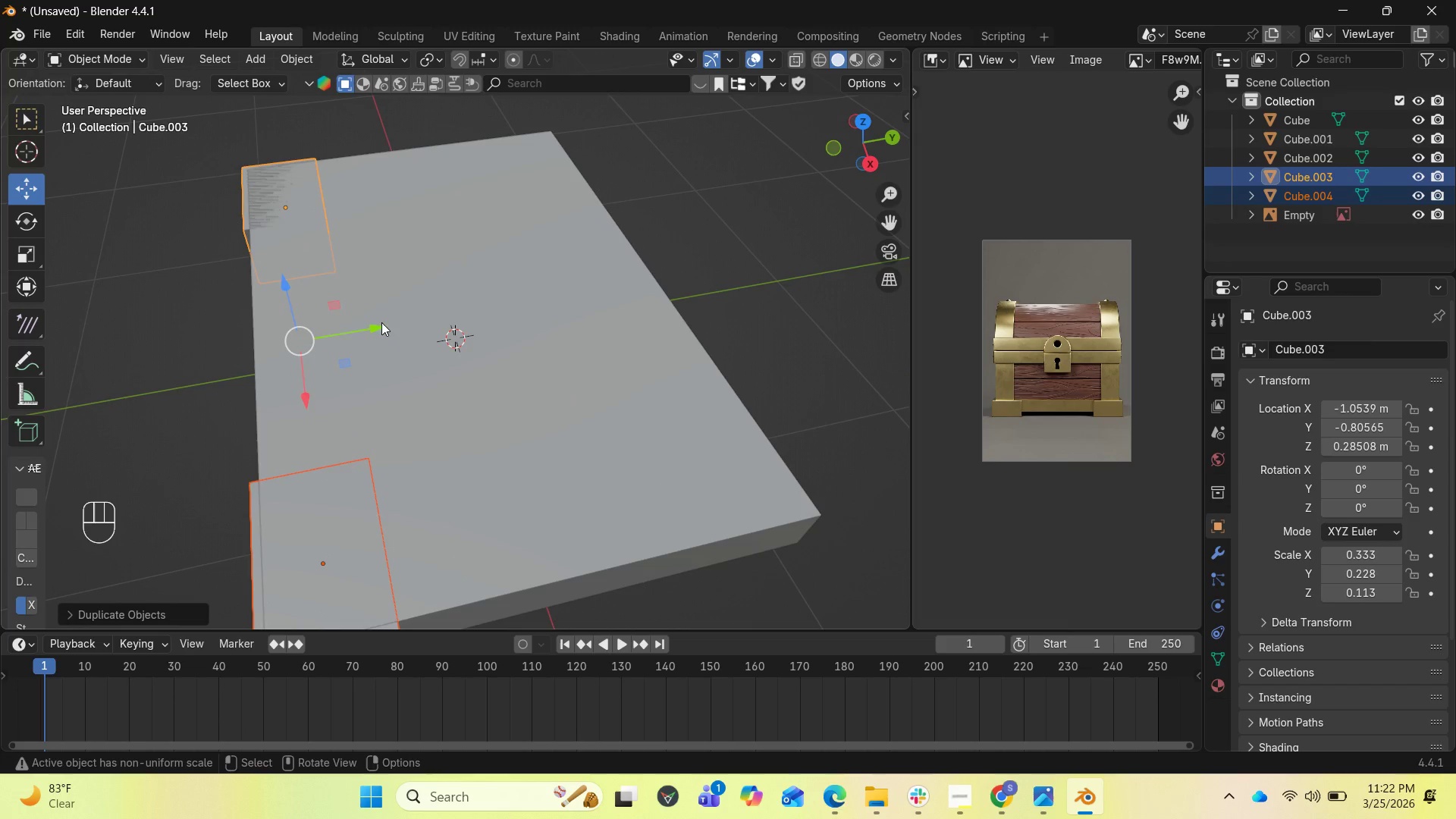 
left_click_drag(start_coordinate=[381, 322], to_coordinate=[699, 313])
 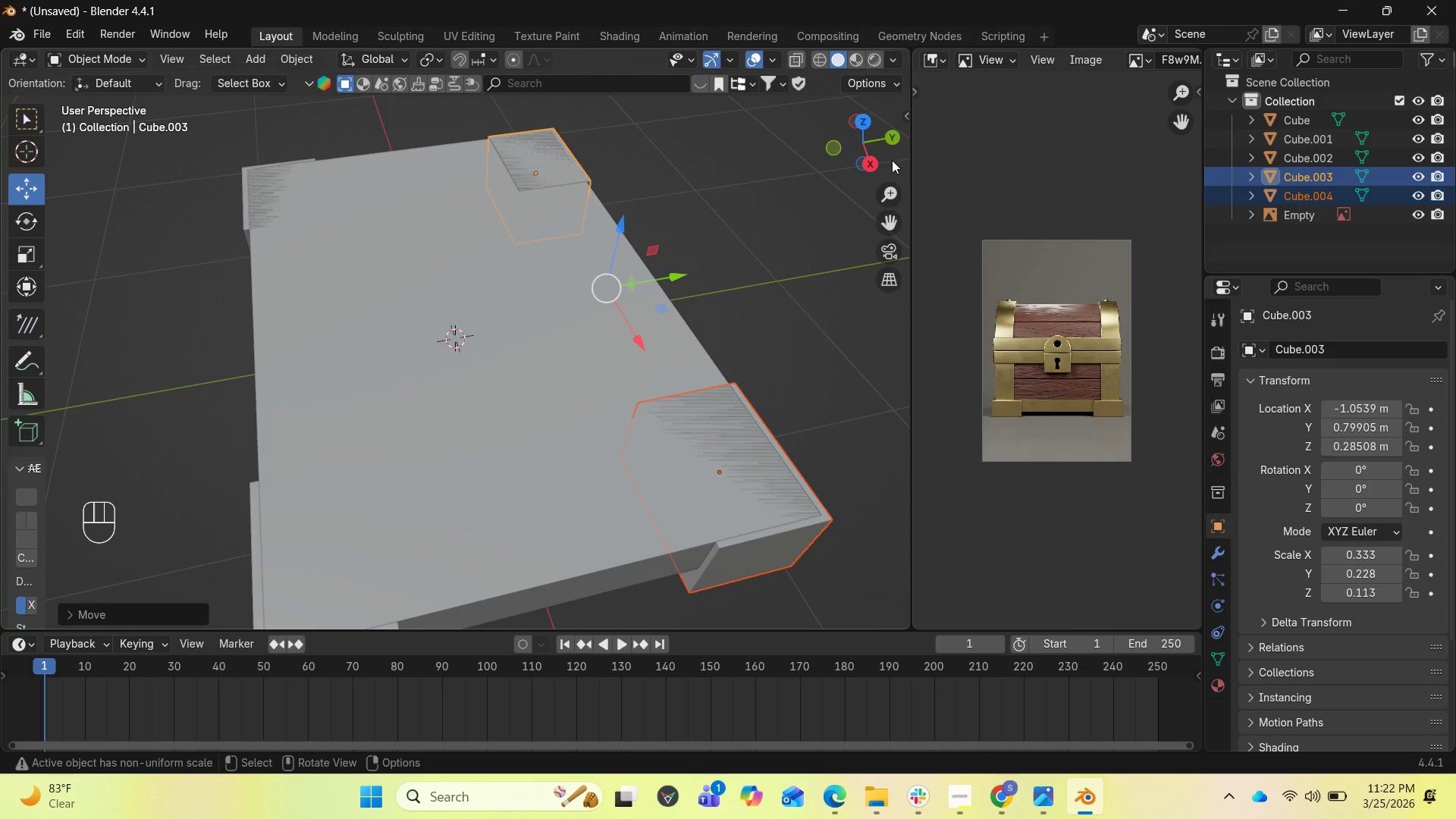 
left_click_drag(start_coordinate=[862, 146], to_coordinate=[223, 99])
 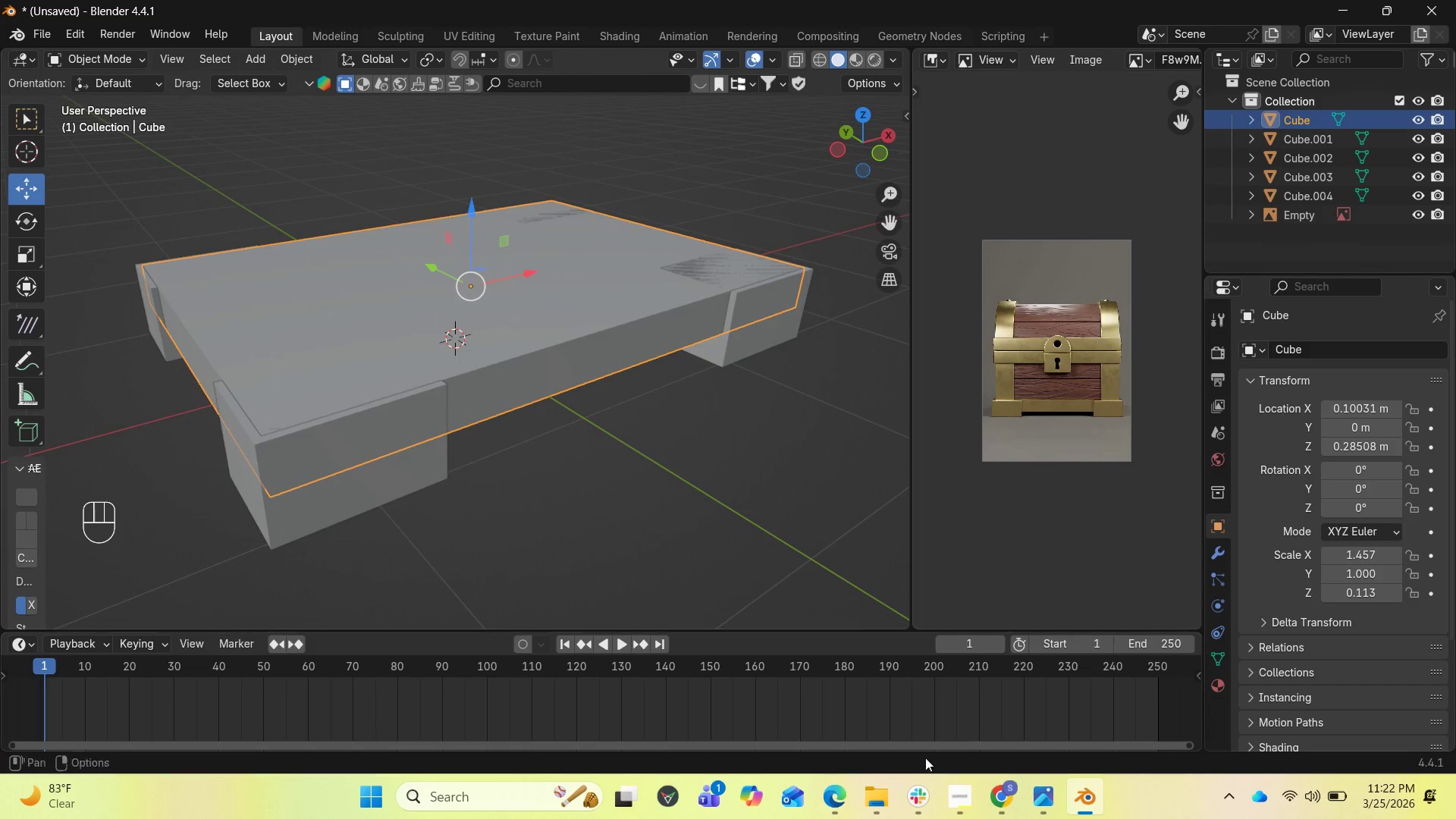 
left_click([957, 799])